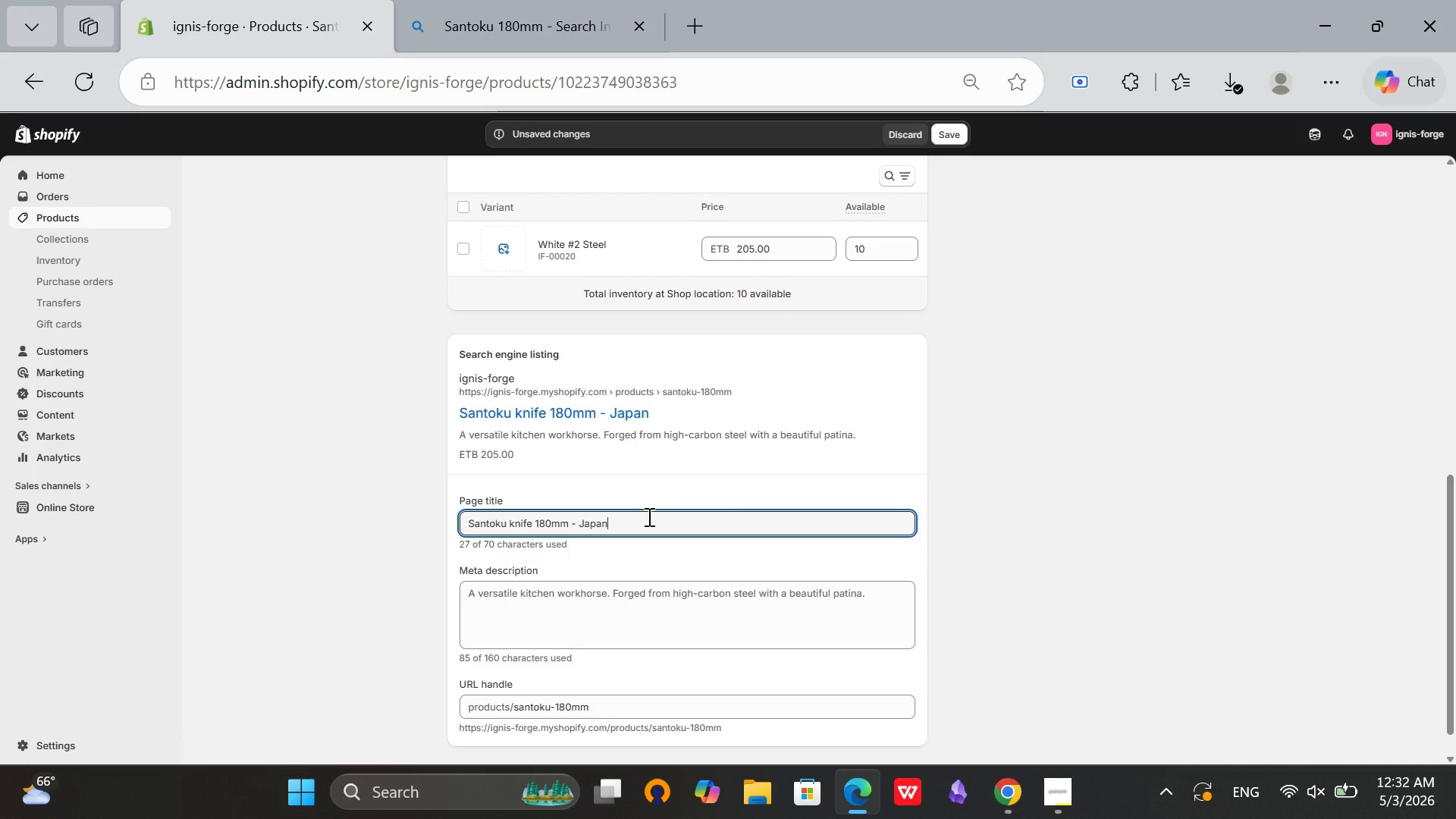 
wait(6.91)
 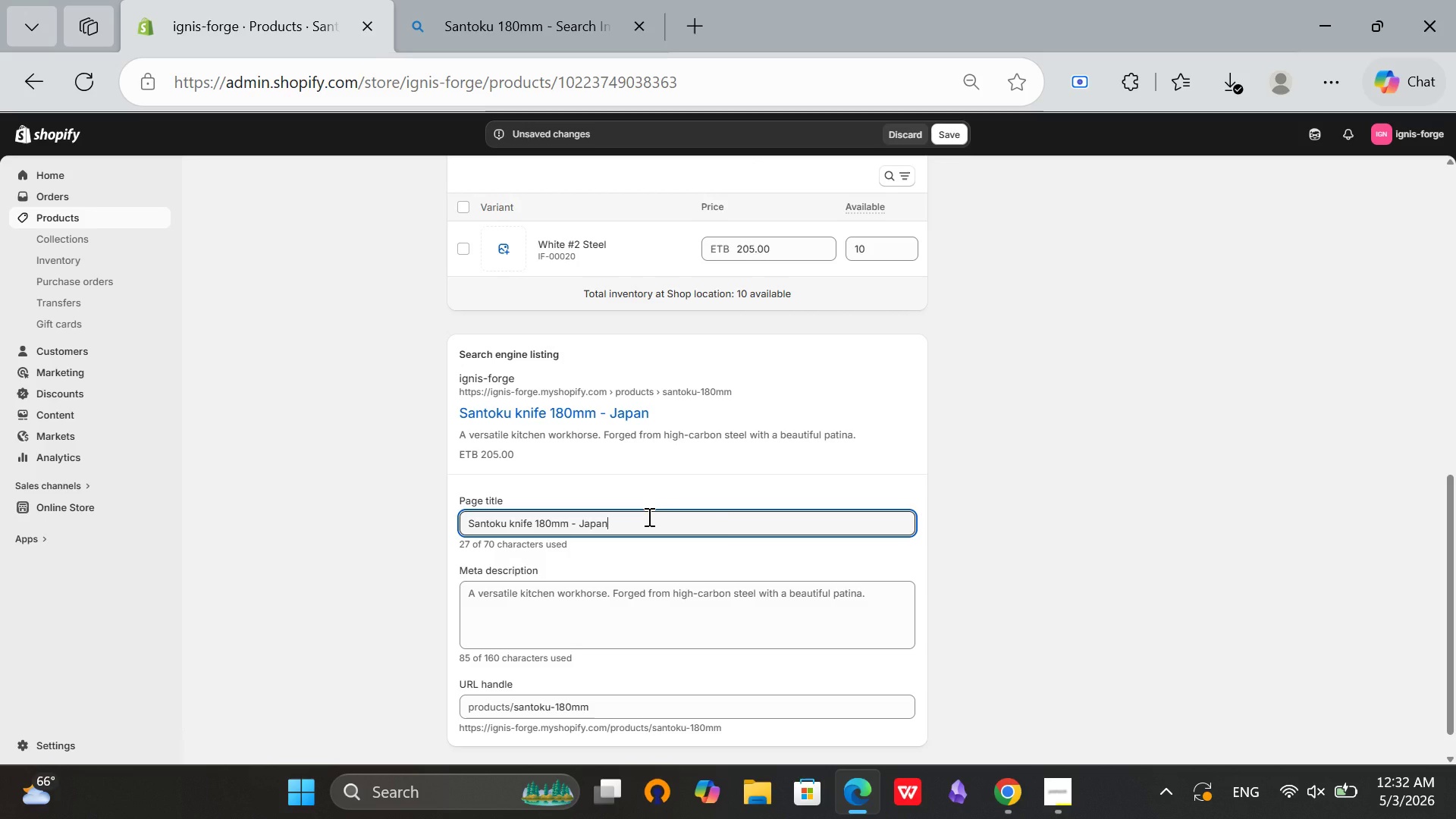 
type(ese Multi)
 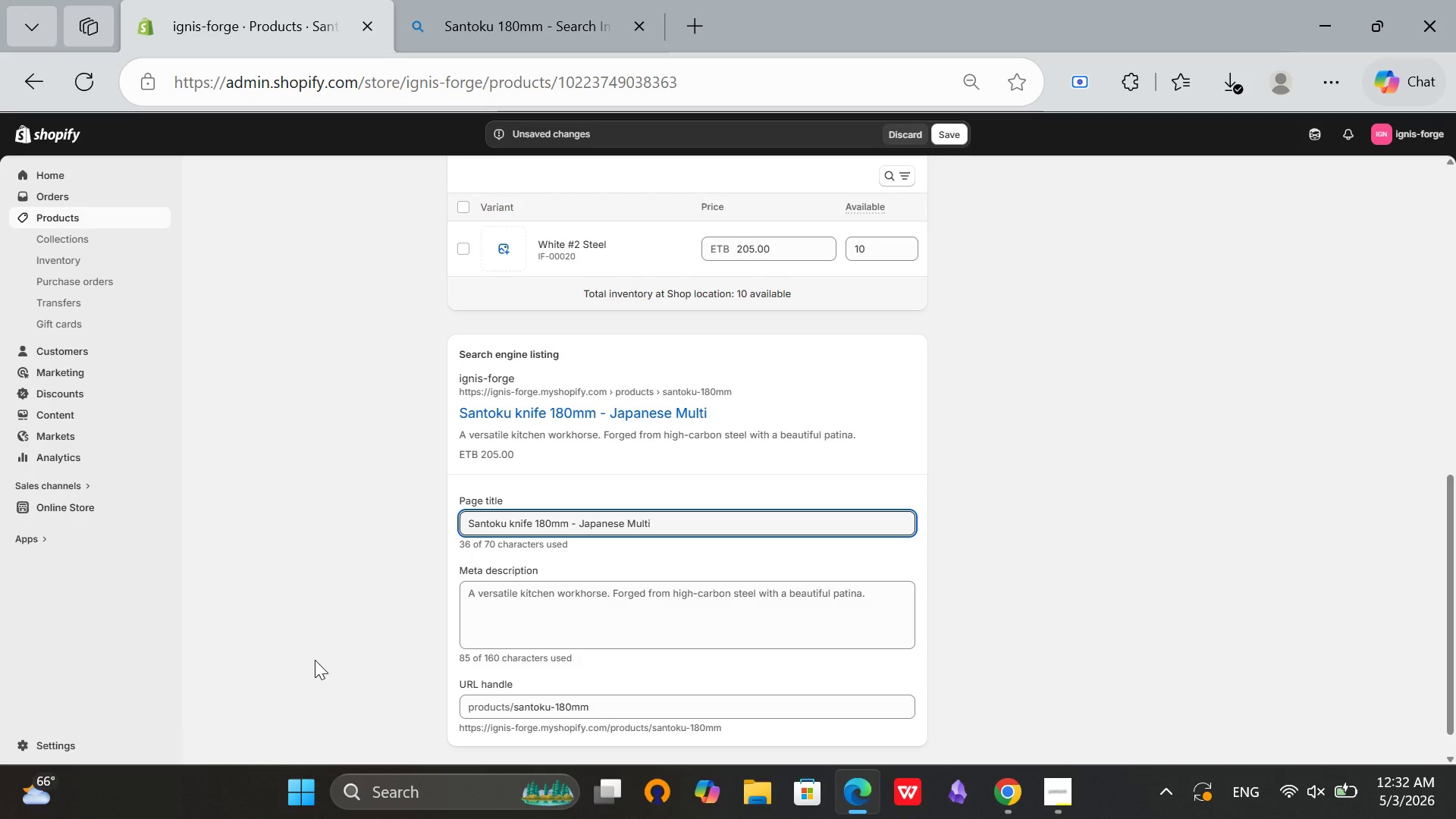 
type(purpose Chef Knife)
 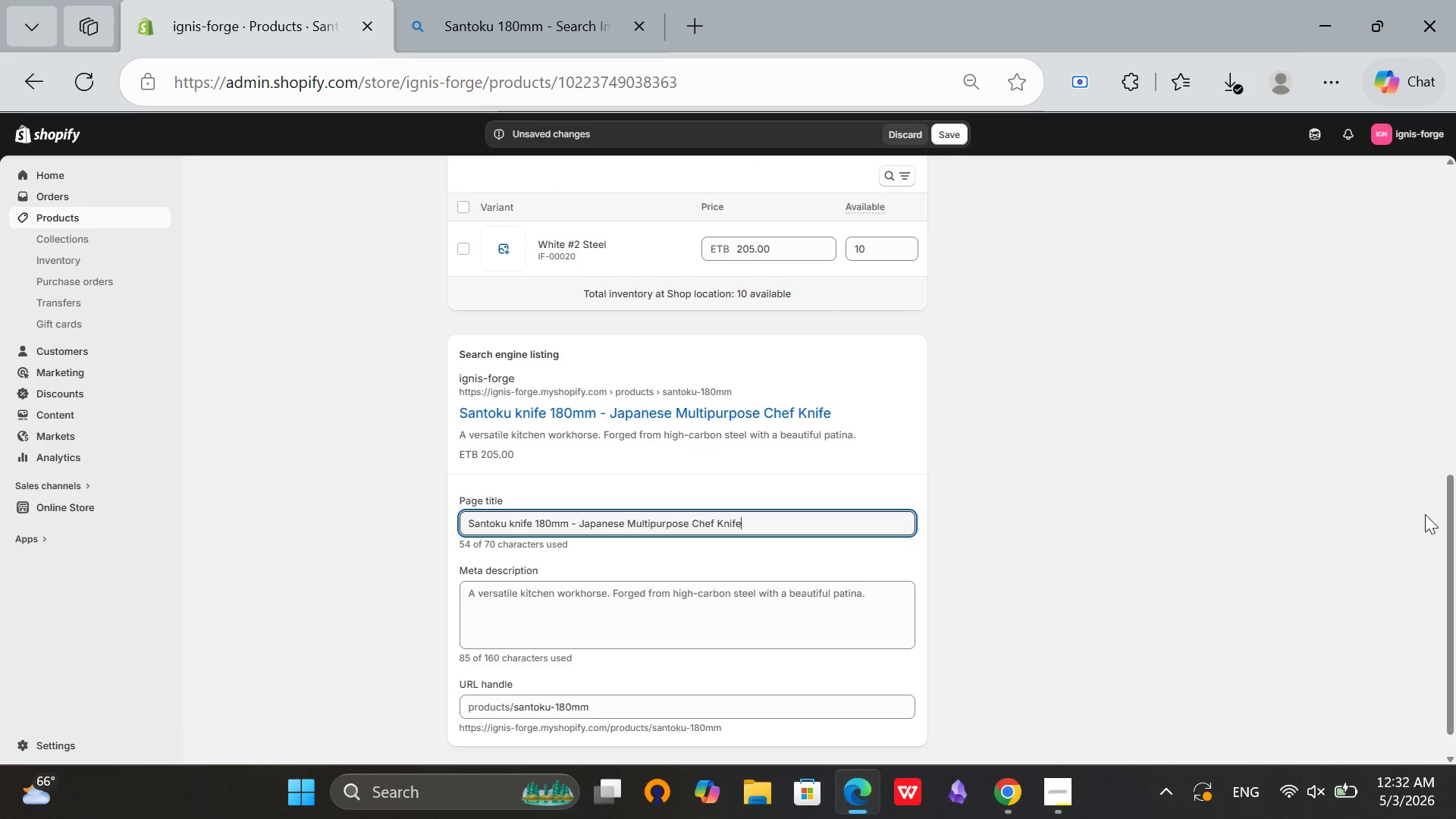 
left_click([862, 596])
 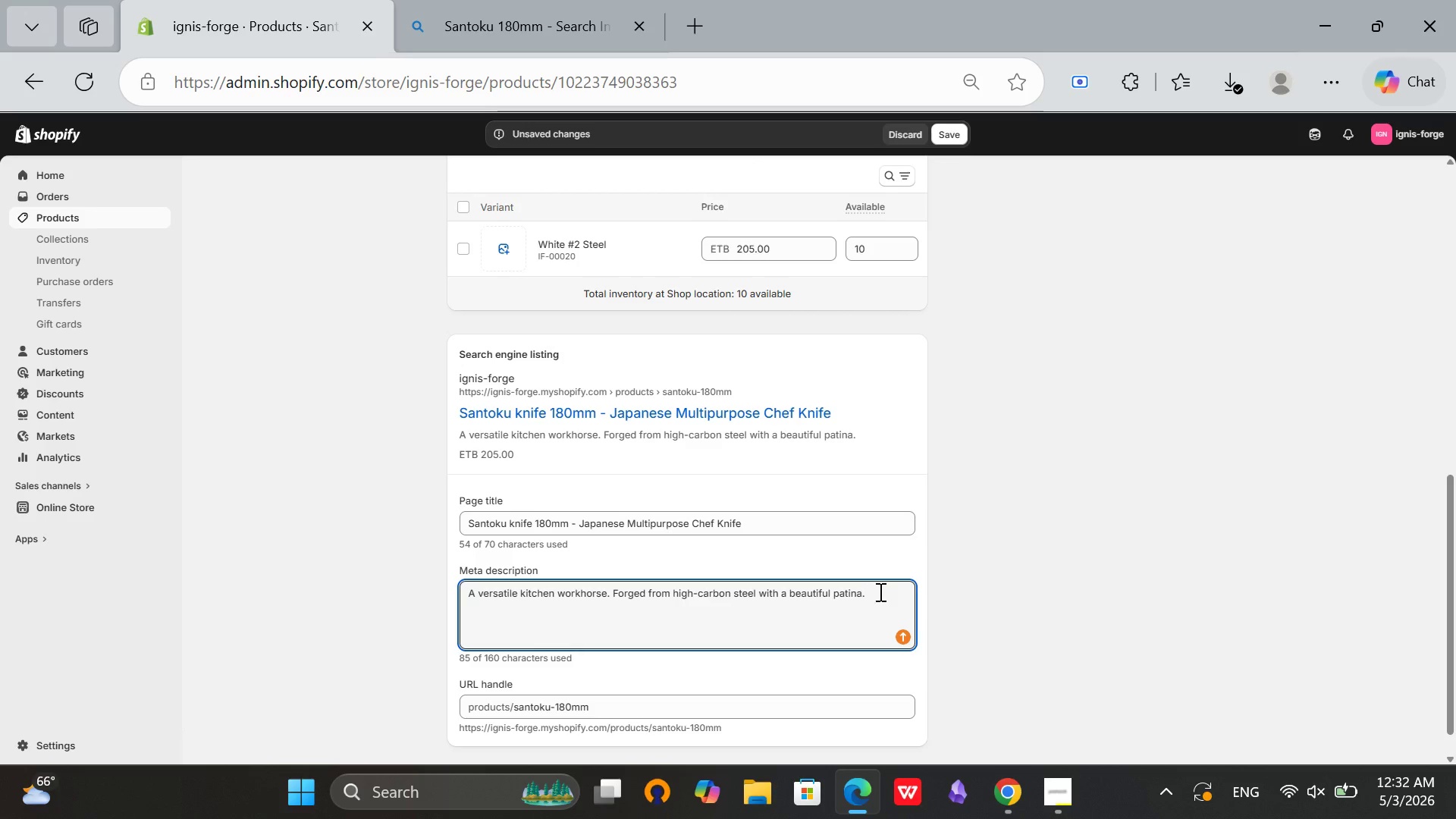 
left_click([879, 592])
 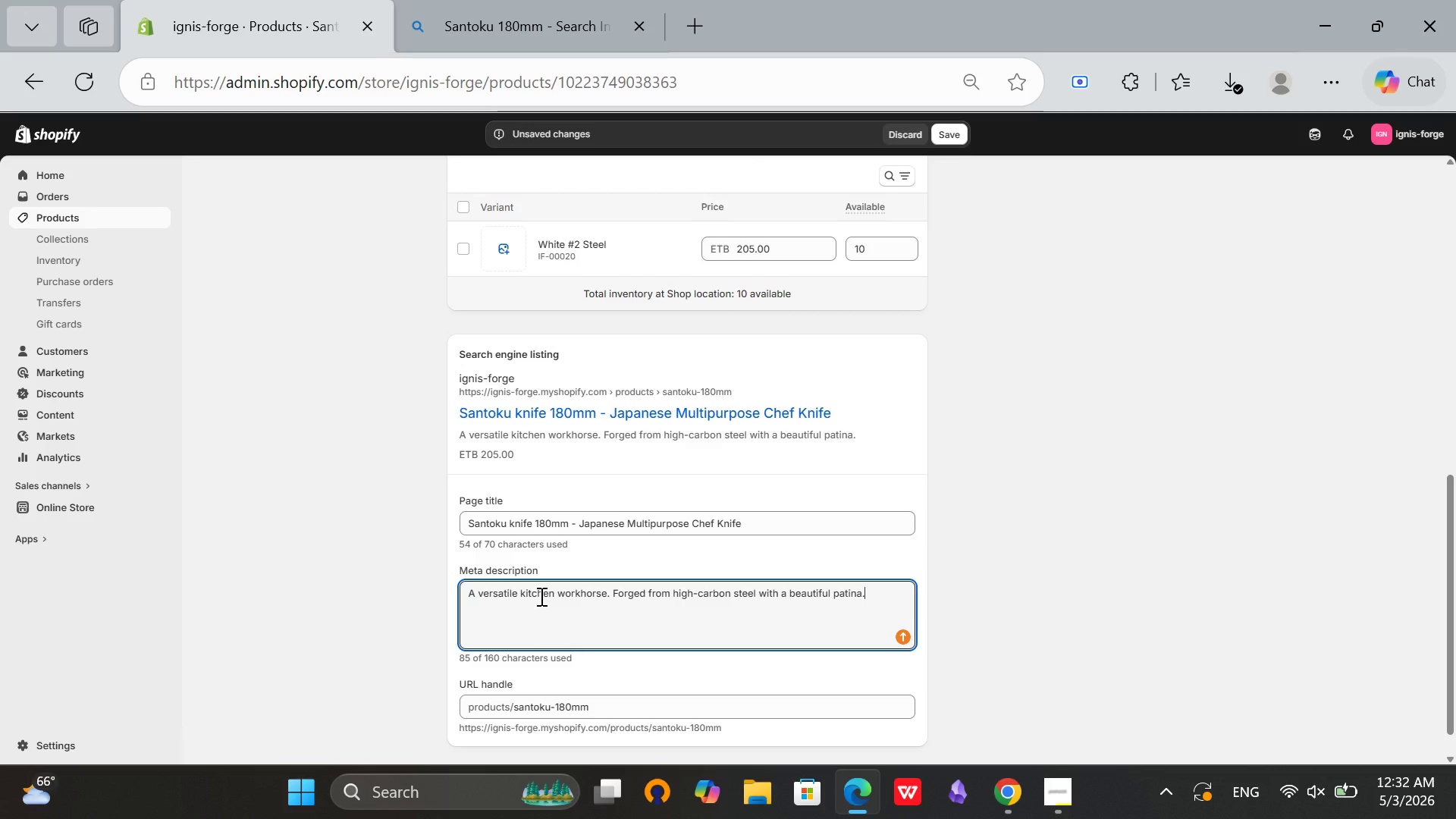 
wait(8.05)
 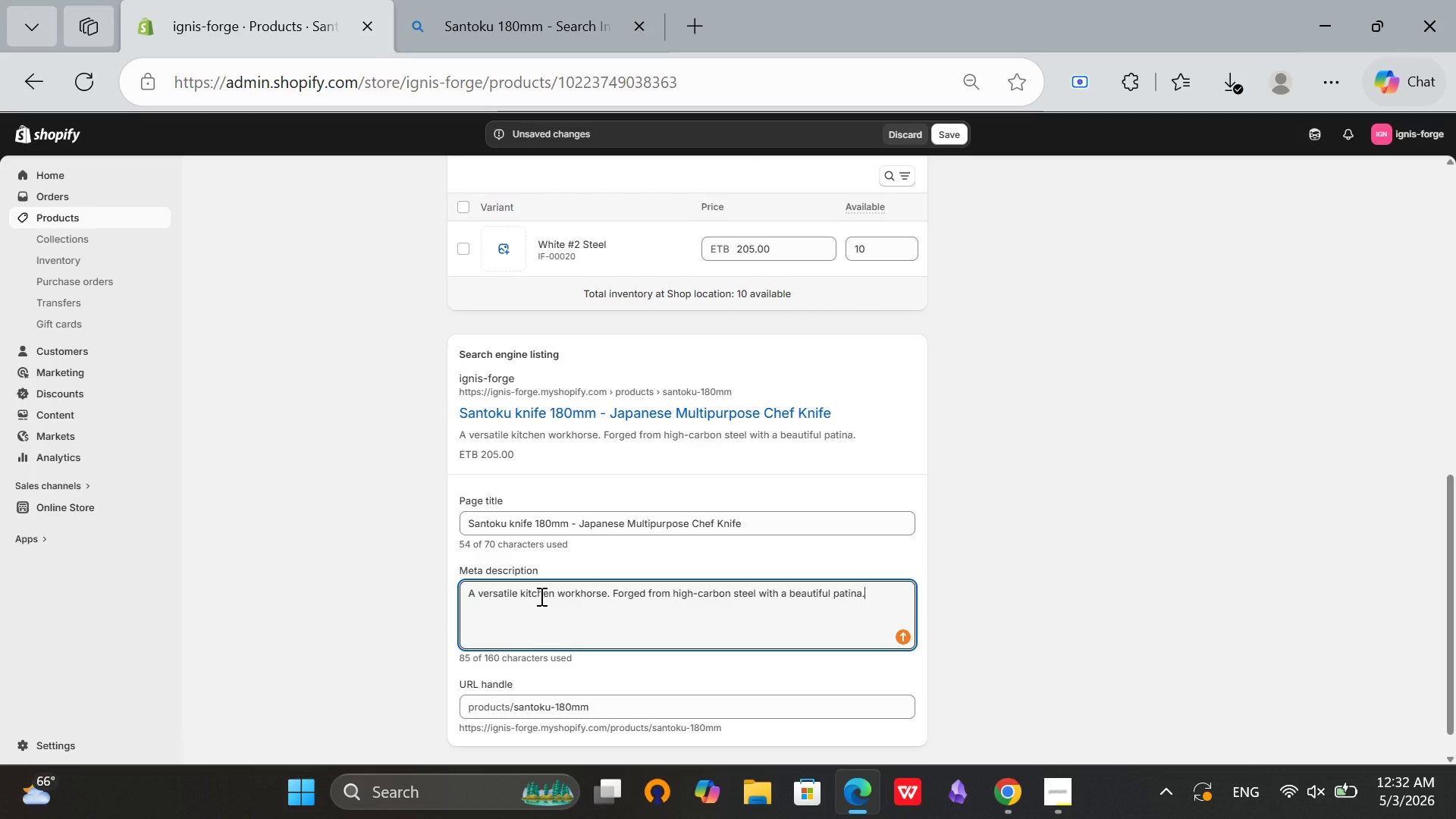 
left_click([466, 600])
 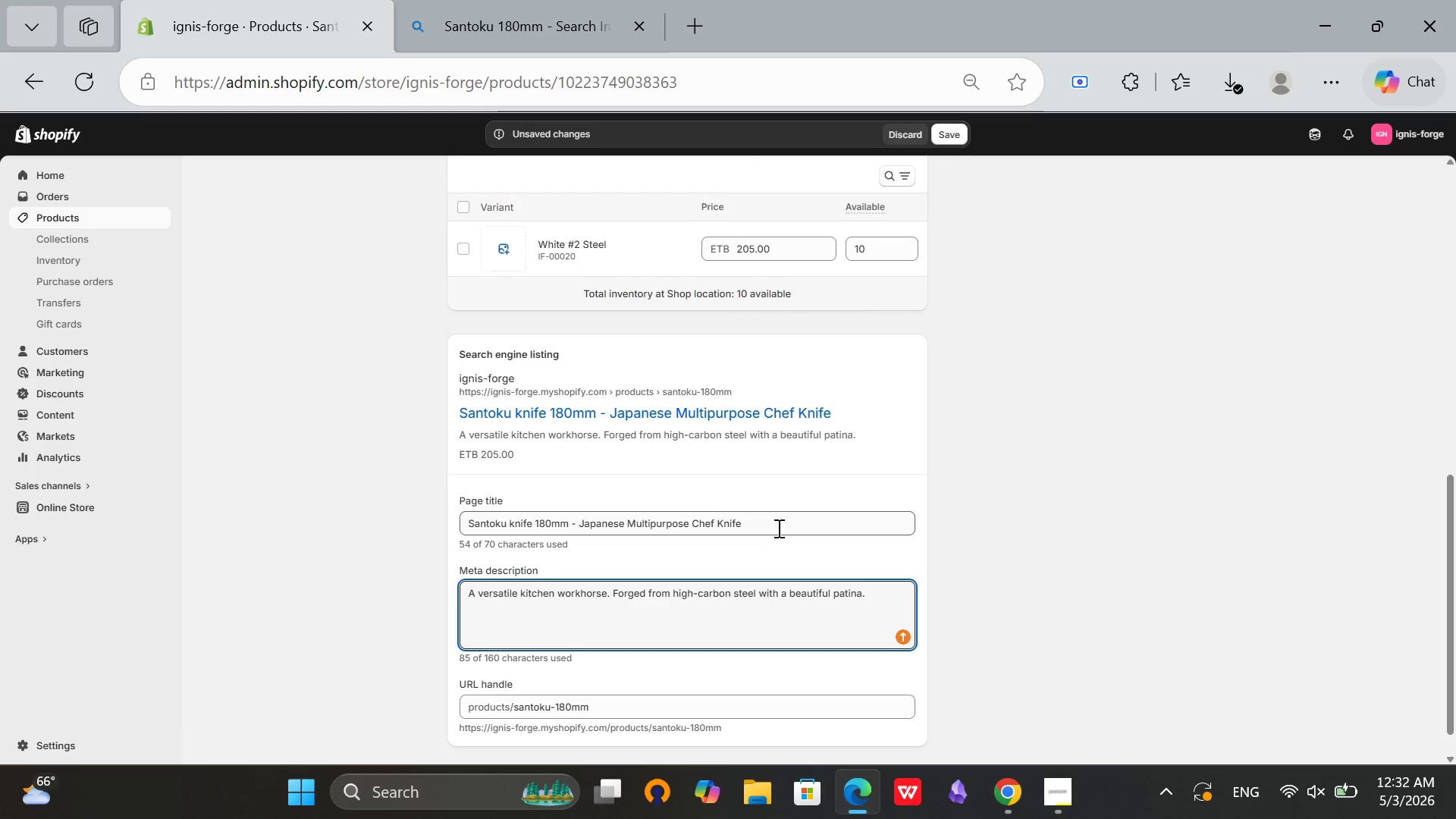 
left_click([777, 528])
 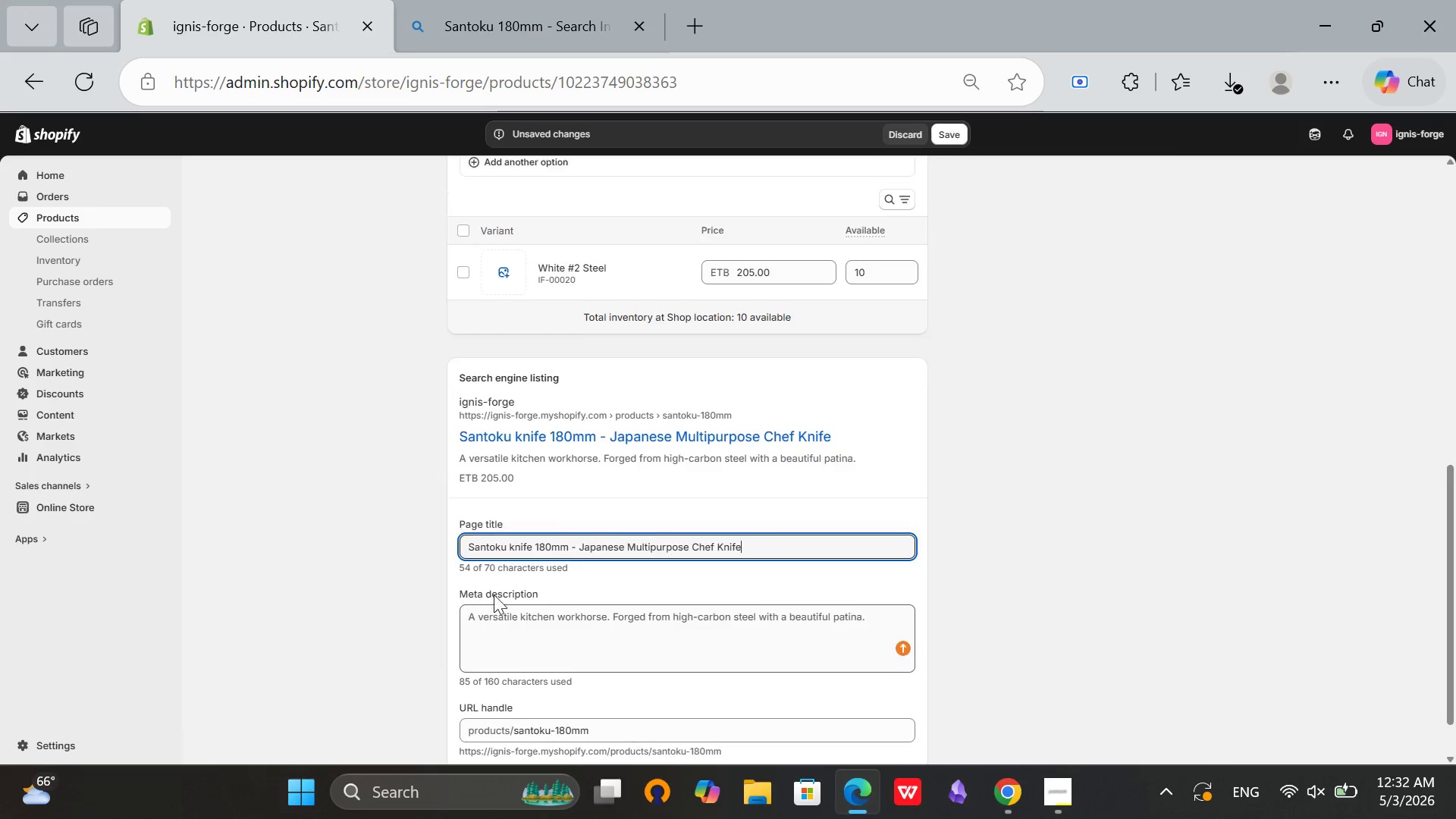 
scroll: coordinate [494, 595], scroll_direction: up, amount: 5.0
 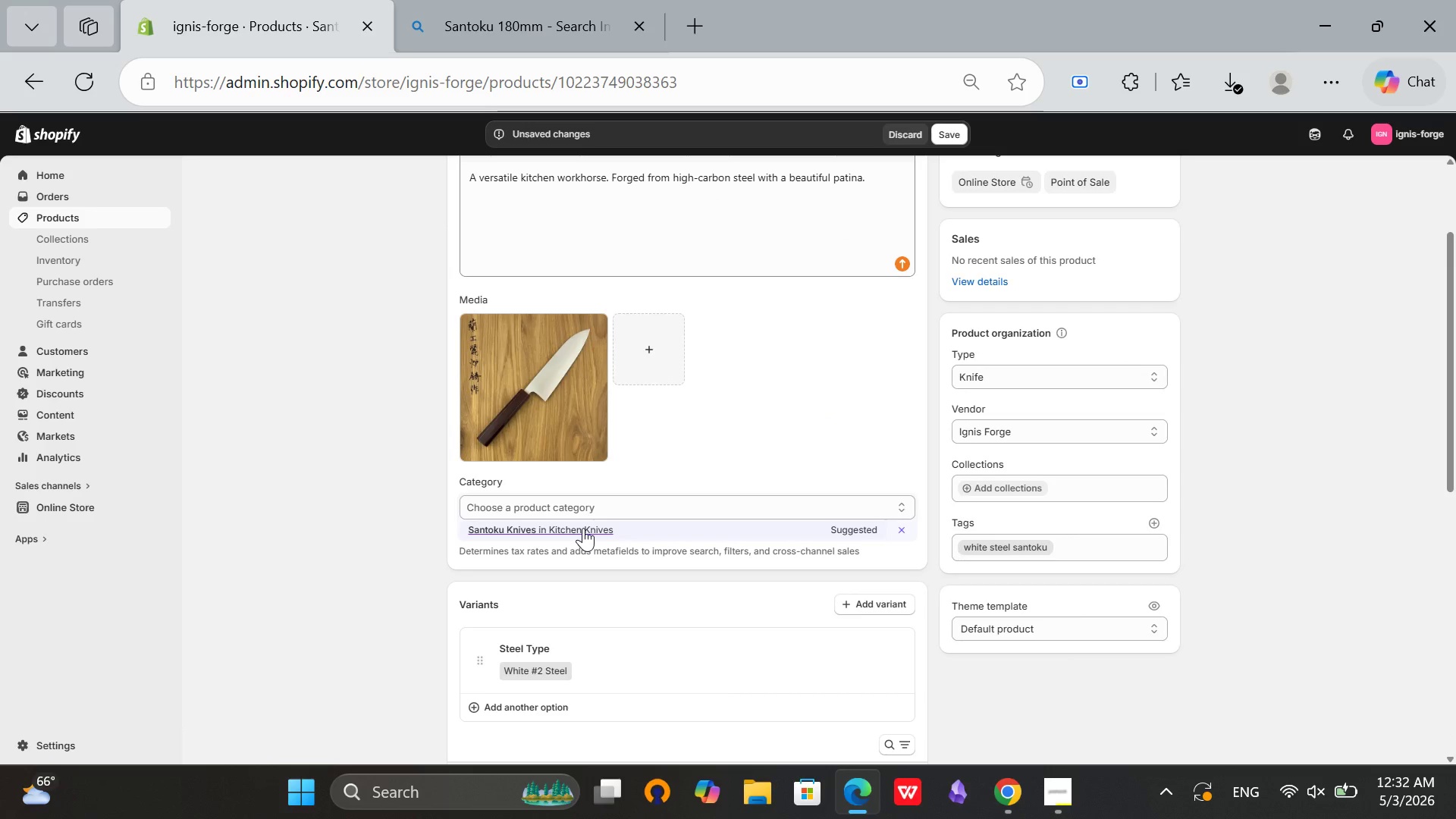 
left_click([583, 528])
 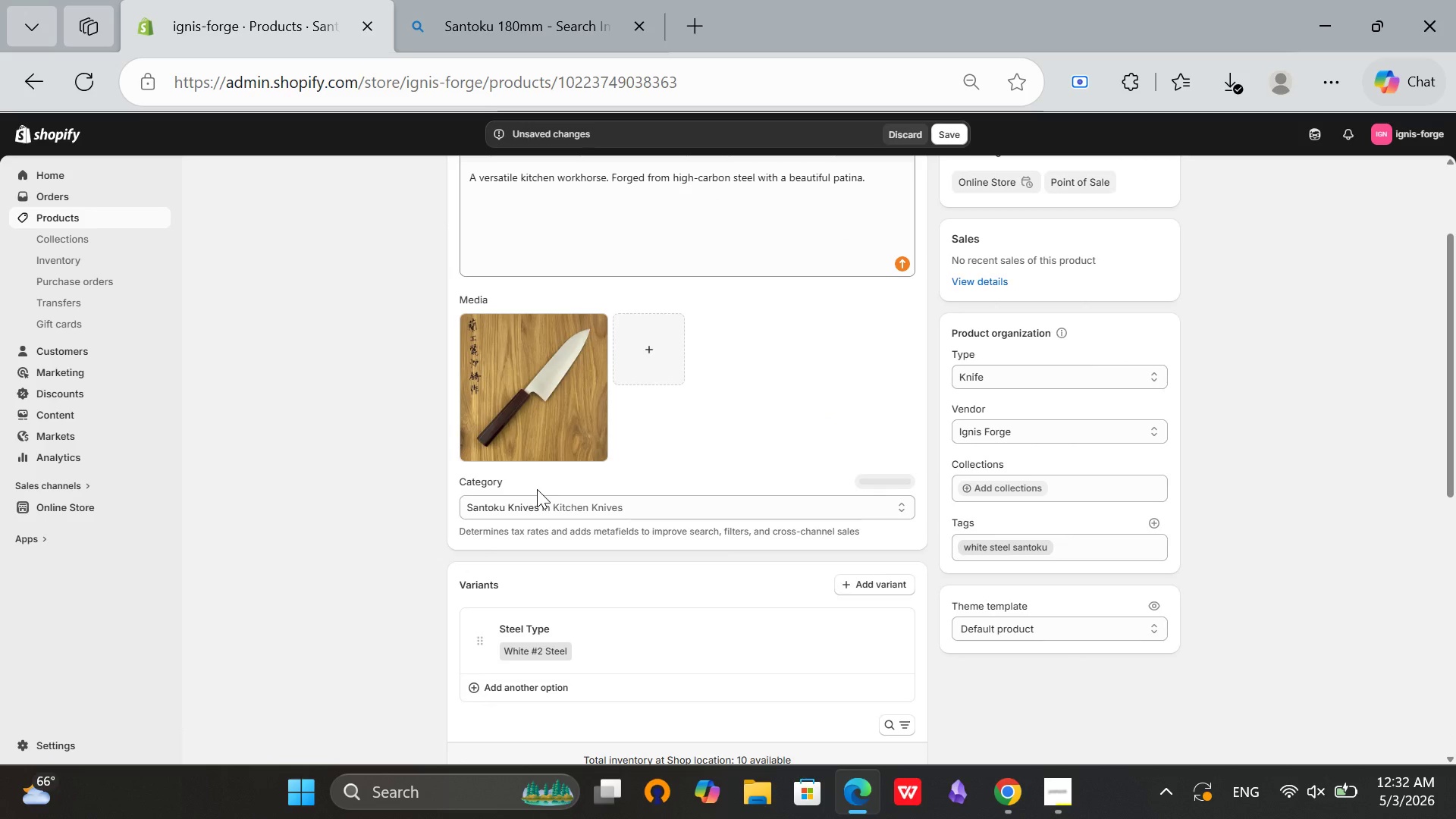 
scroll: coordinate [819, 409], scroll_direction: up, amount: 7.0
 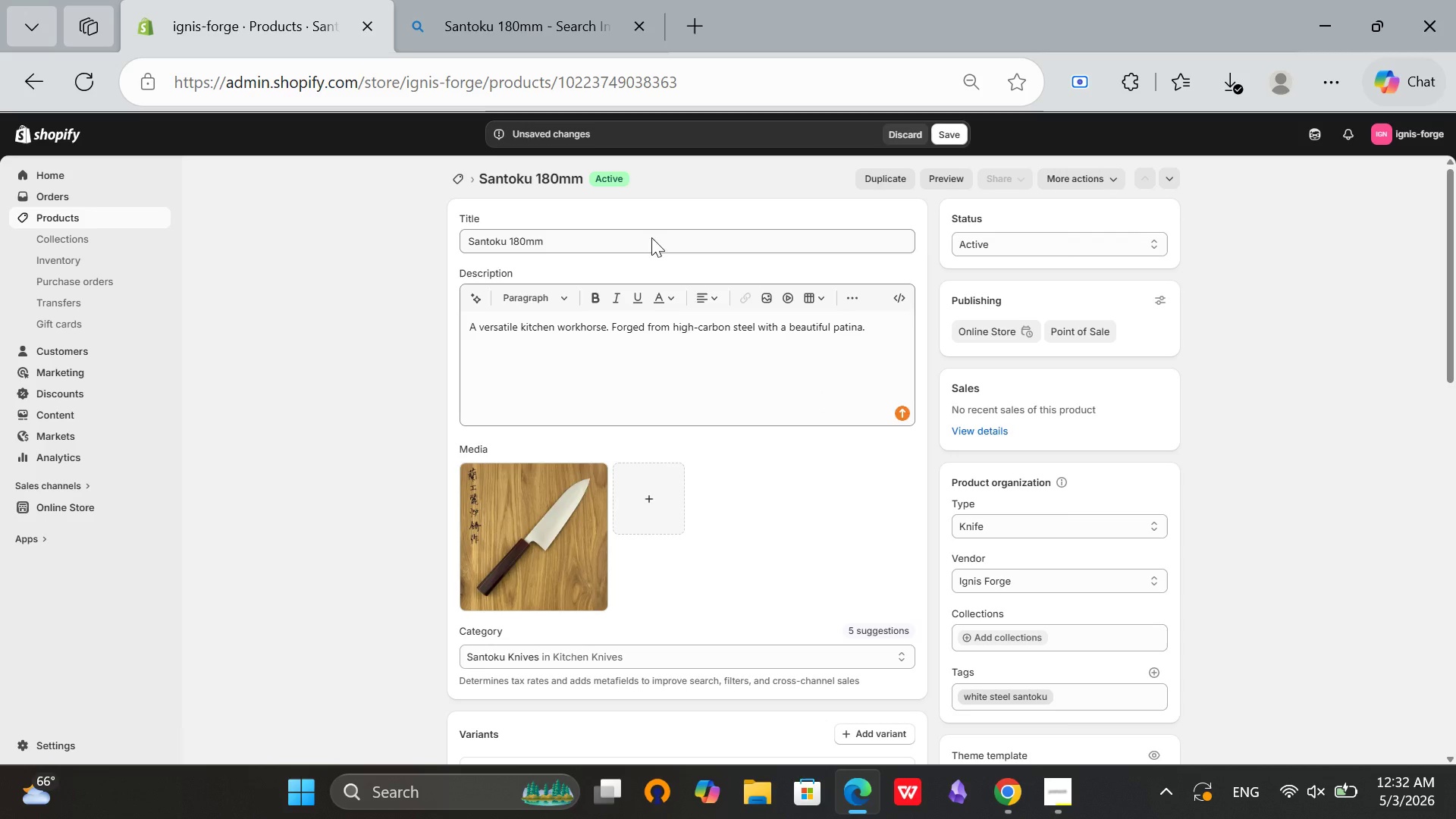 
left_click([651, 237])
 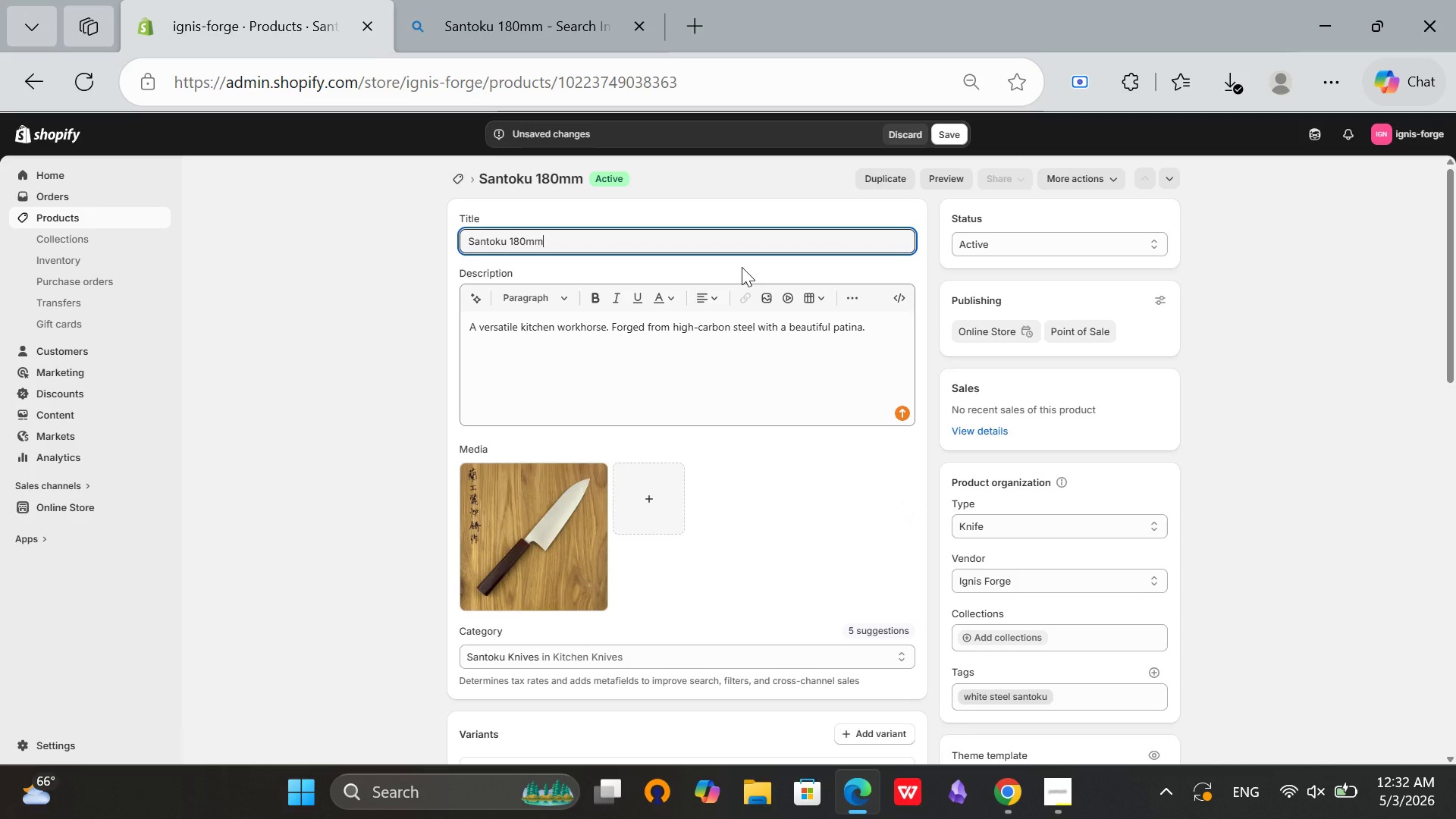 
scroll: coordinate [742, 267], scroll_direction: down, amount: 13.0
 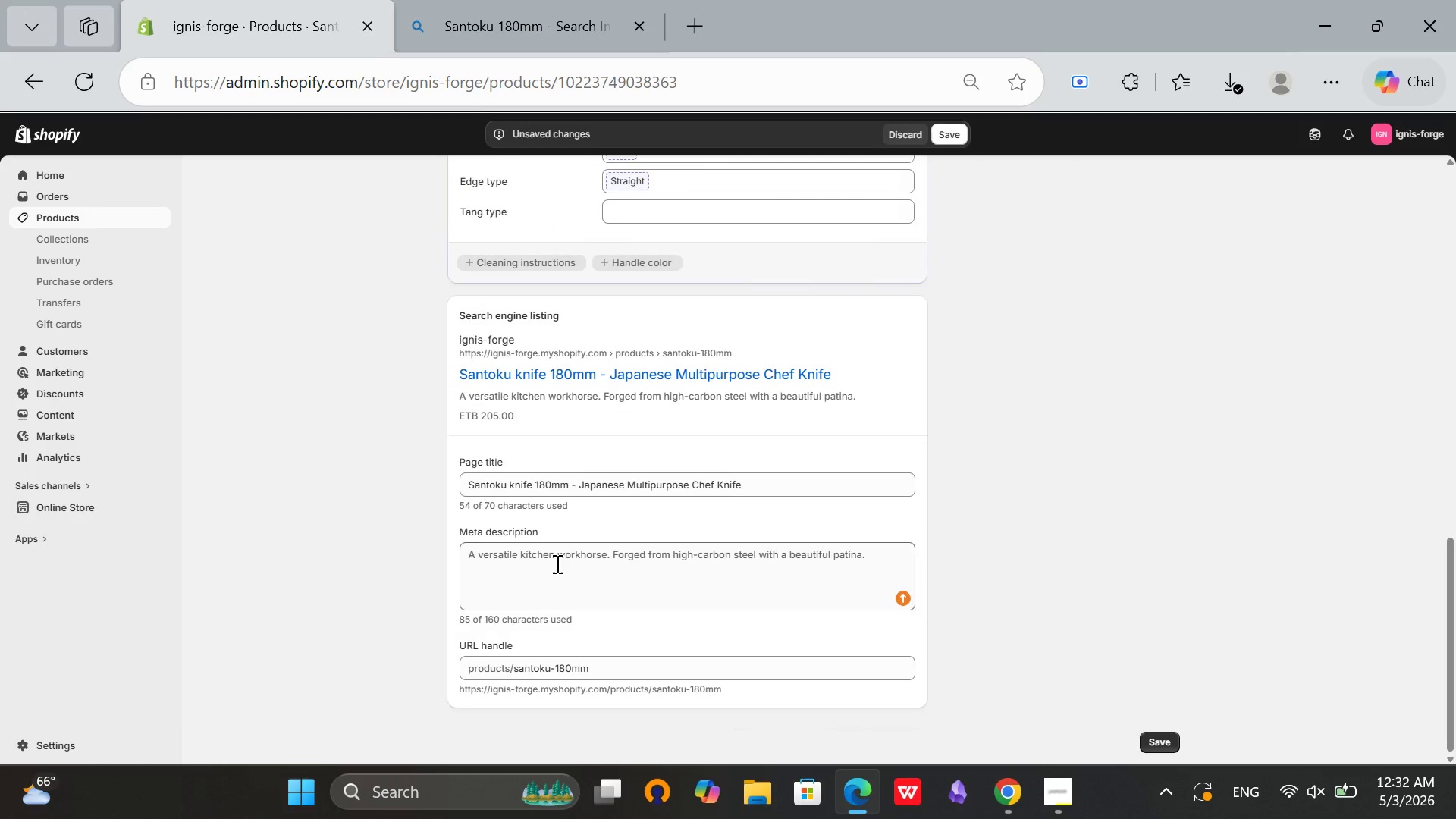 
left_click([556, 563])
 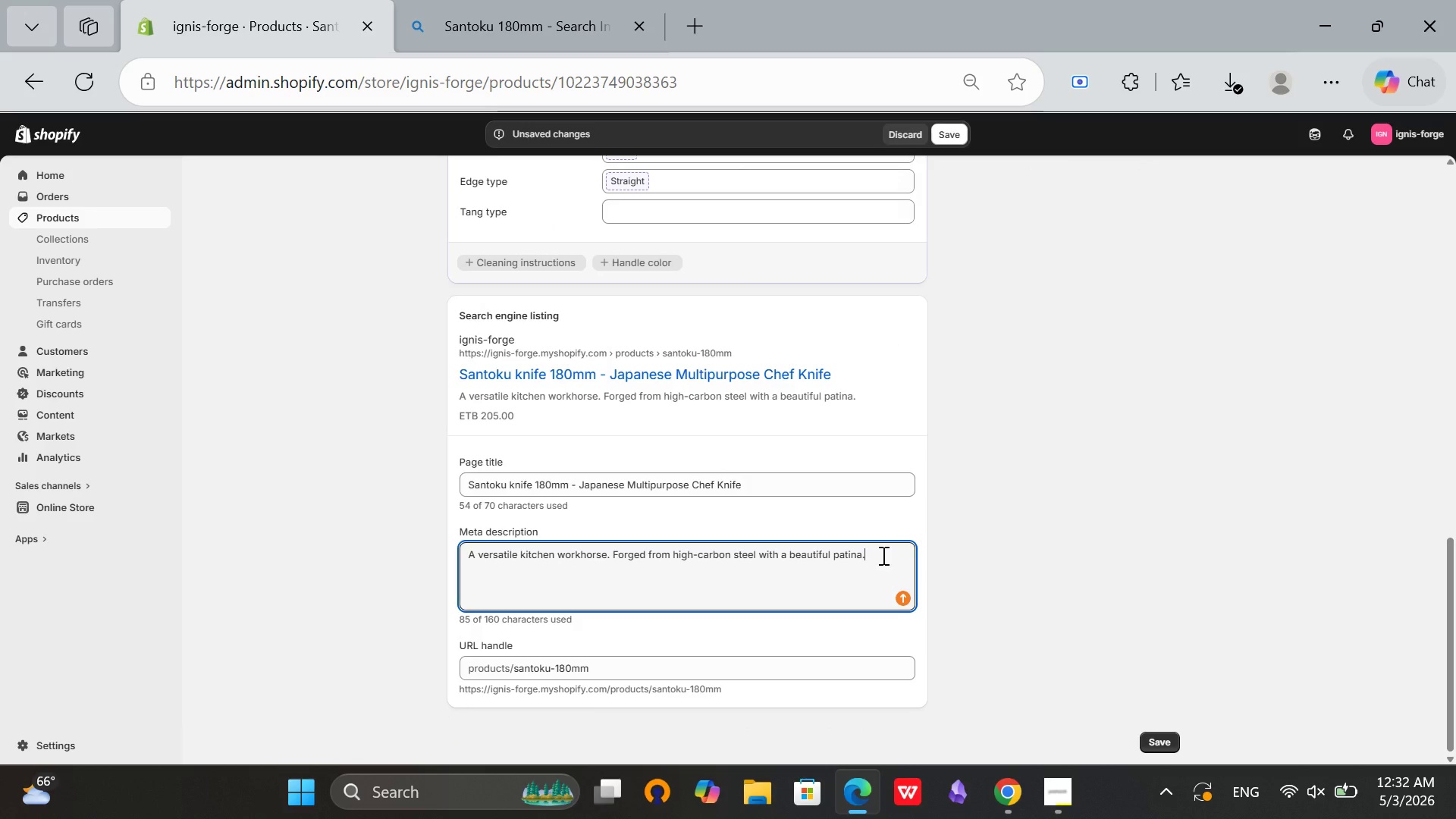 
left_click([882, 555])
 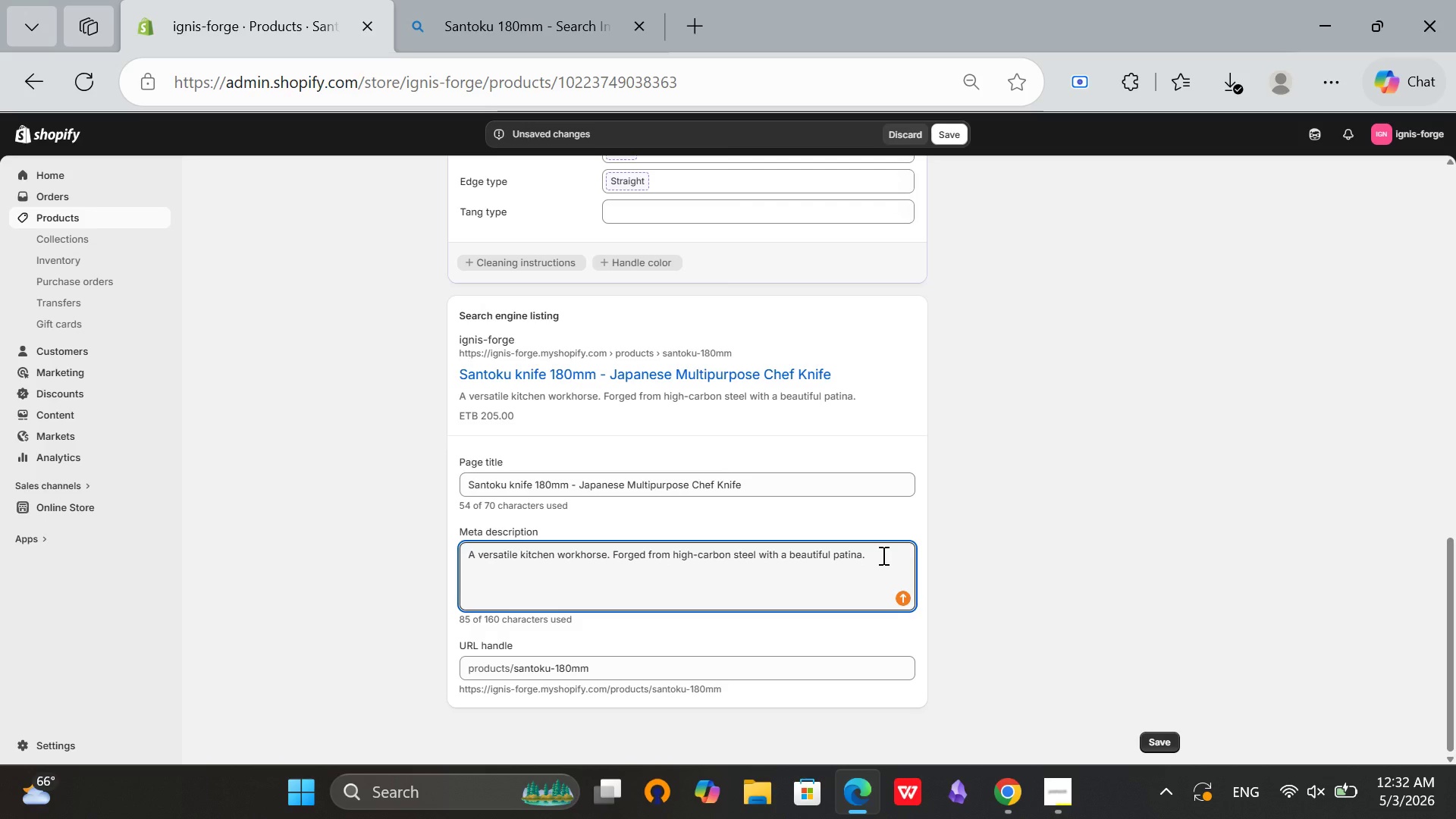 
left_click_drag(start_coordinate=[882, 555], to_coordinate=[455, 608])
 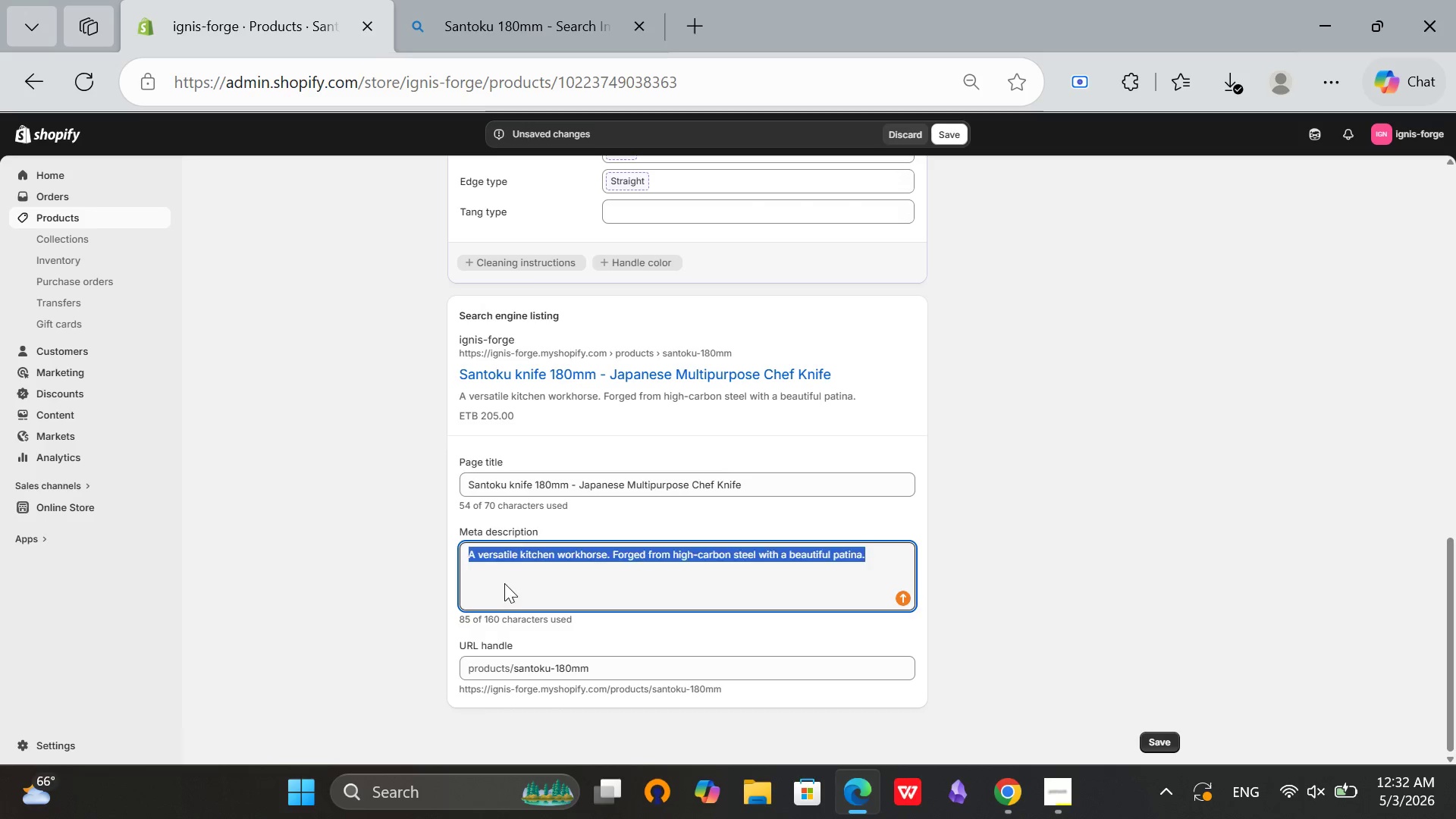 
key(Backspace)
 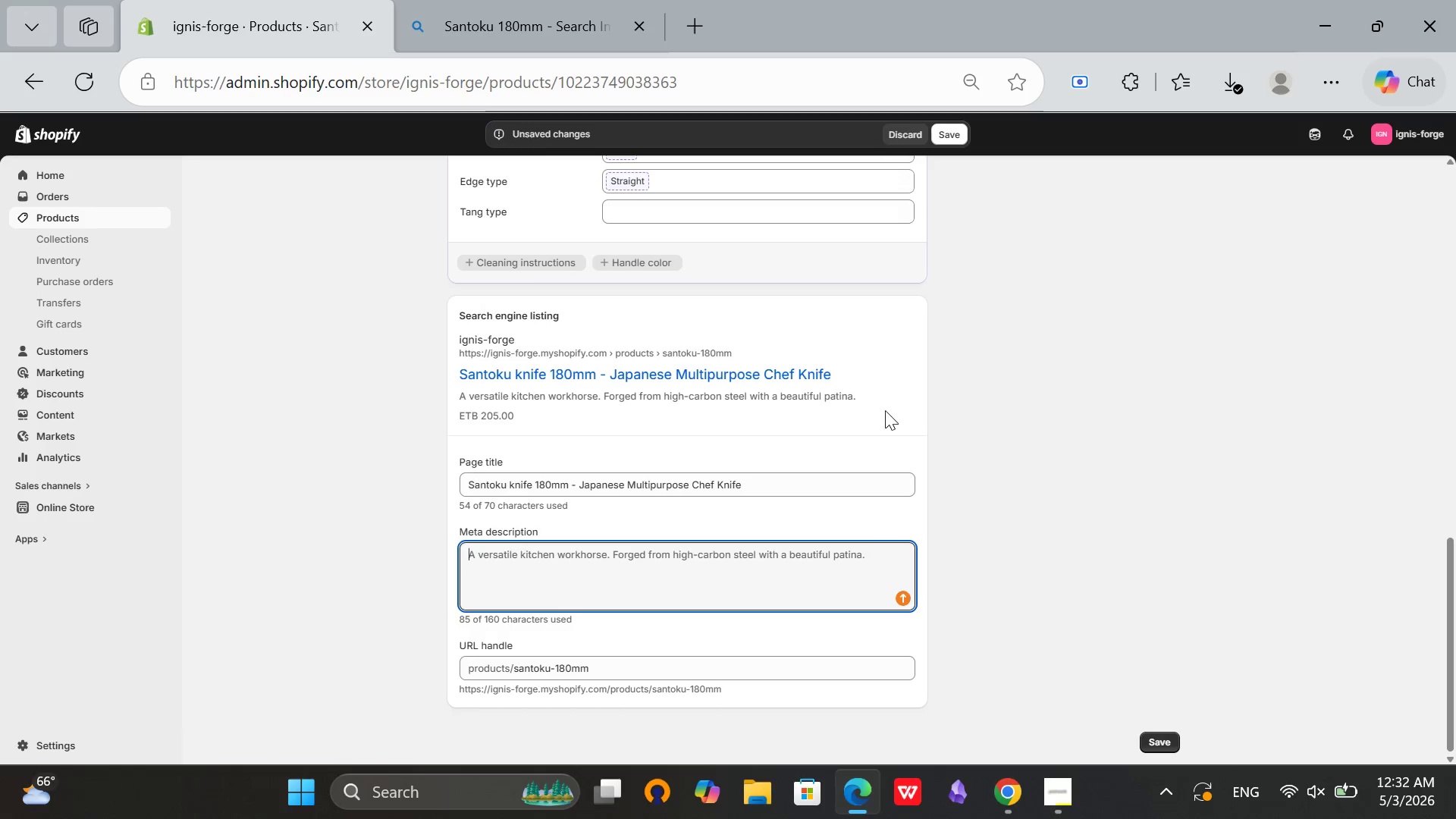 
type(Premium 180mm Santoku knife for precise)
 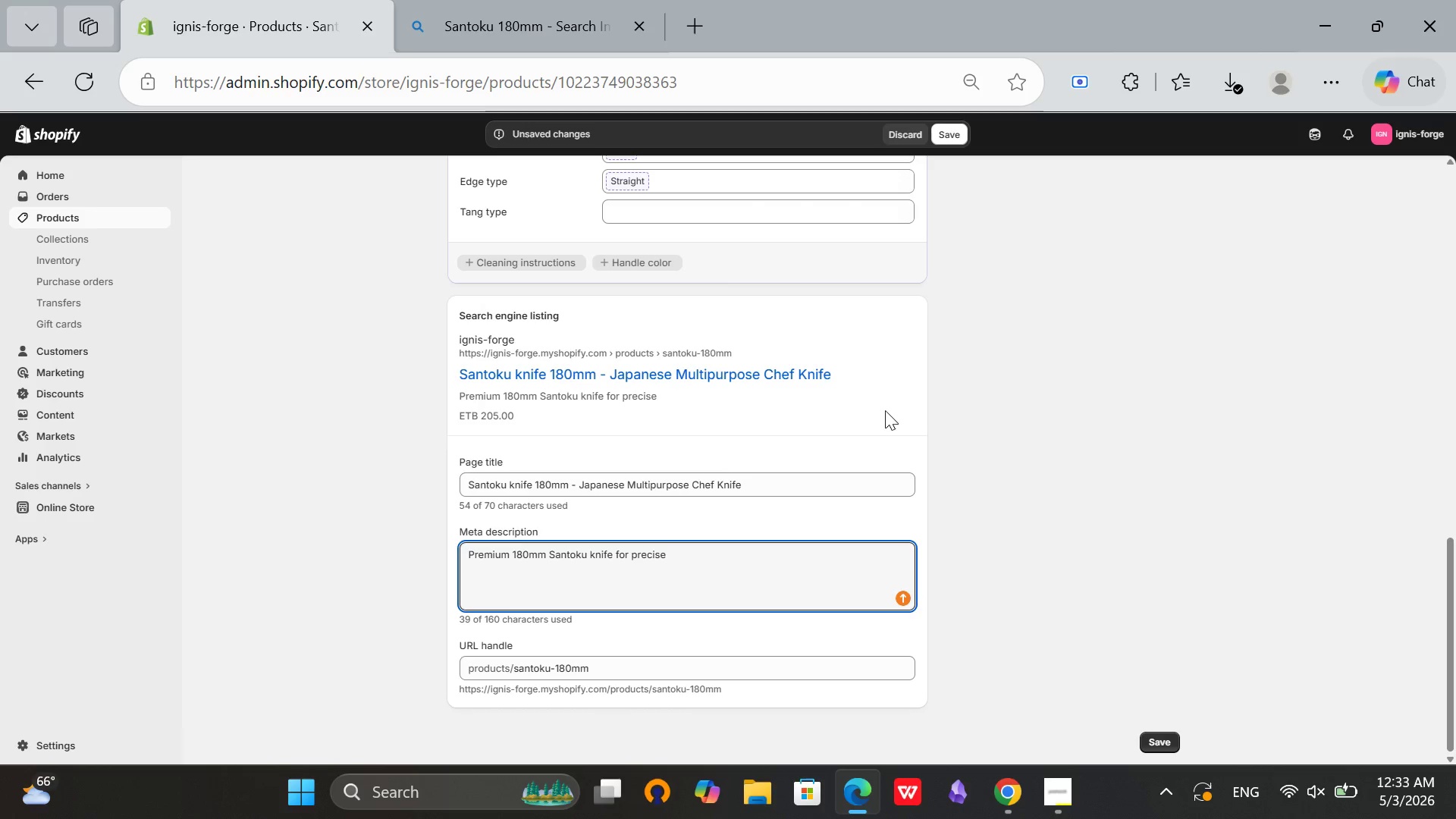 
wait(5.11)
 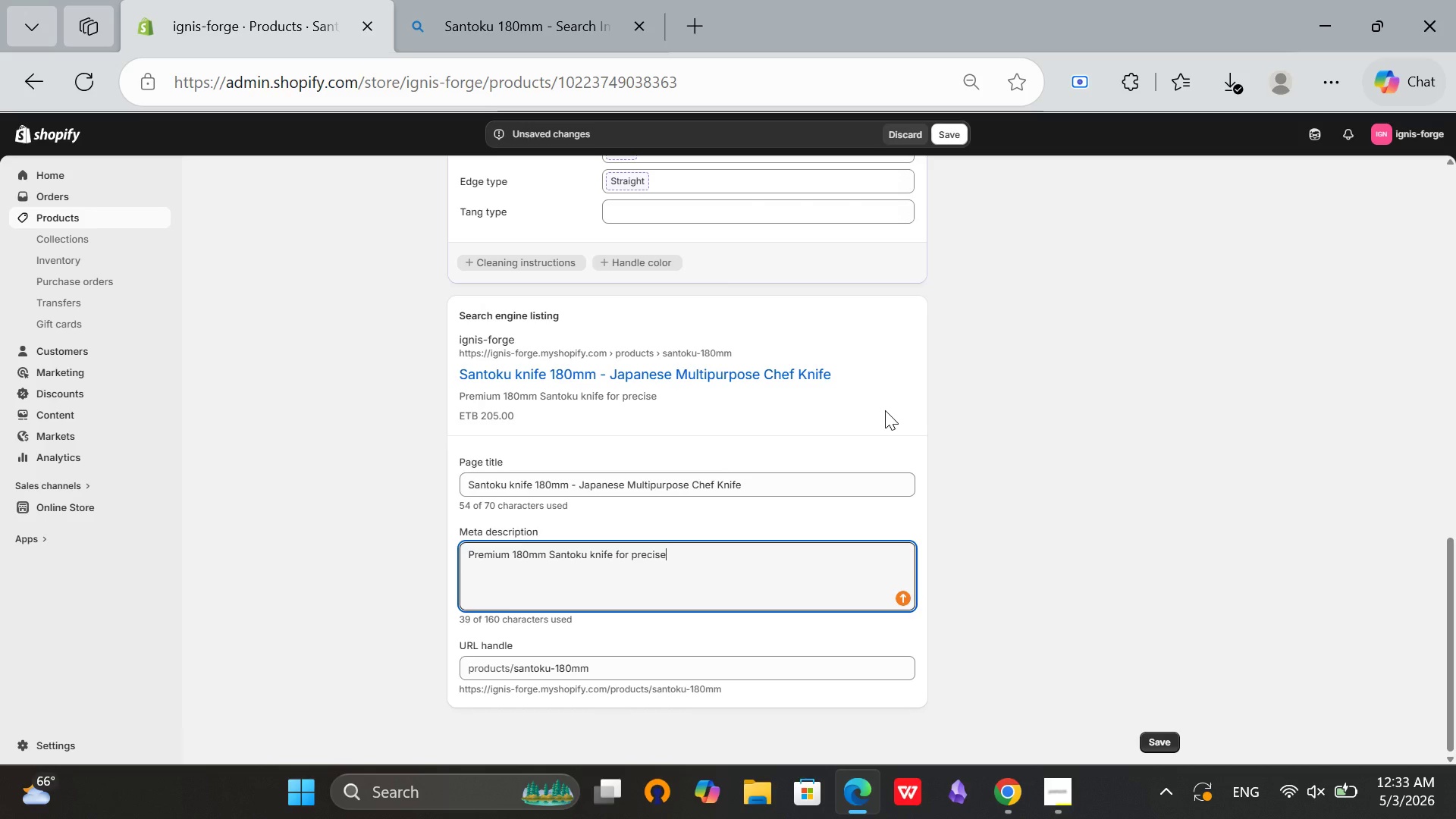 
type( slicing, dicing, and chopping. )
 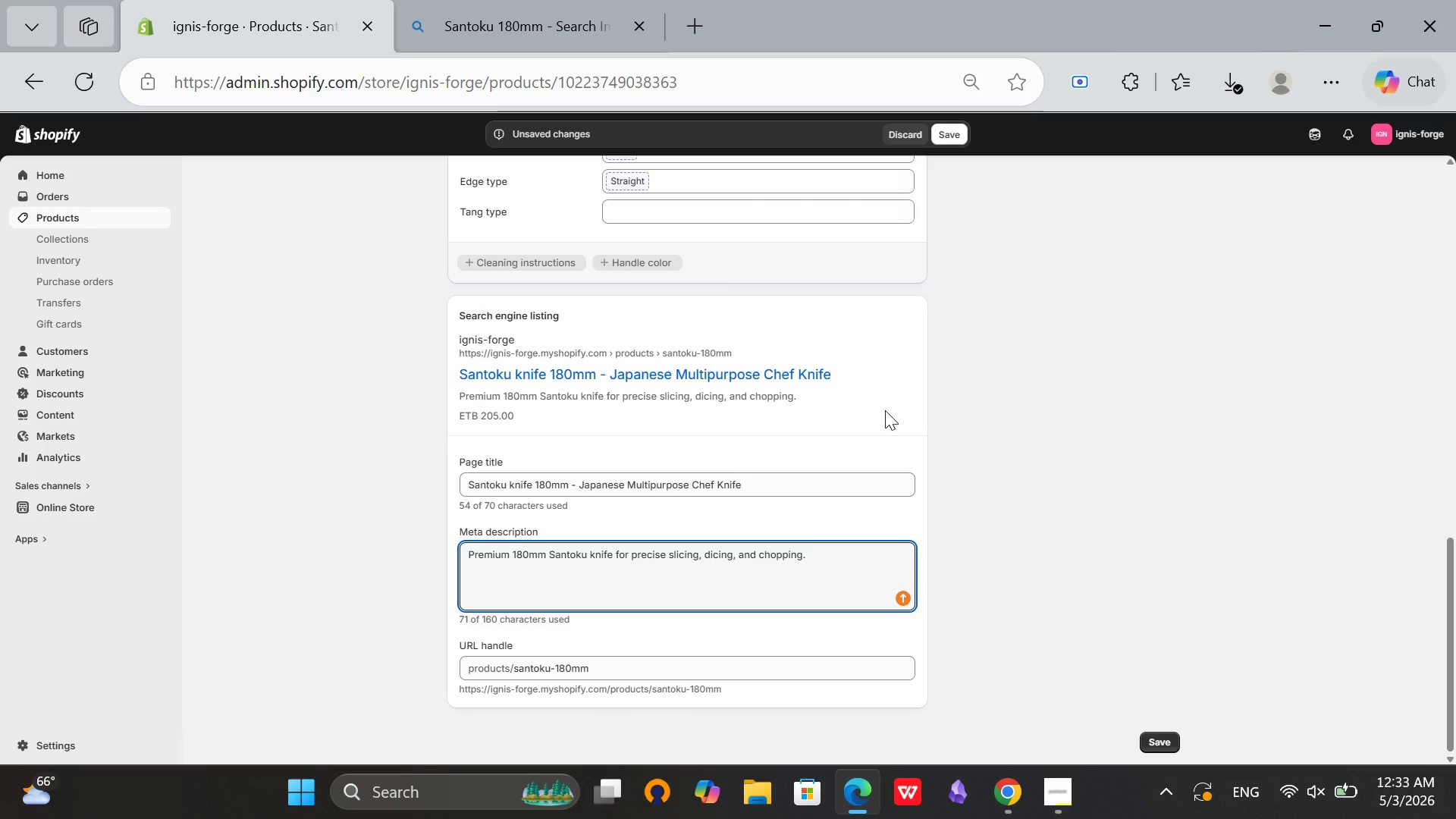 
wait(5.06)
 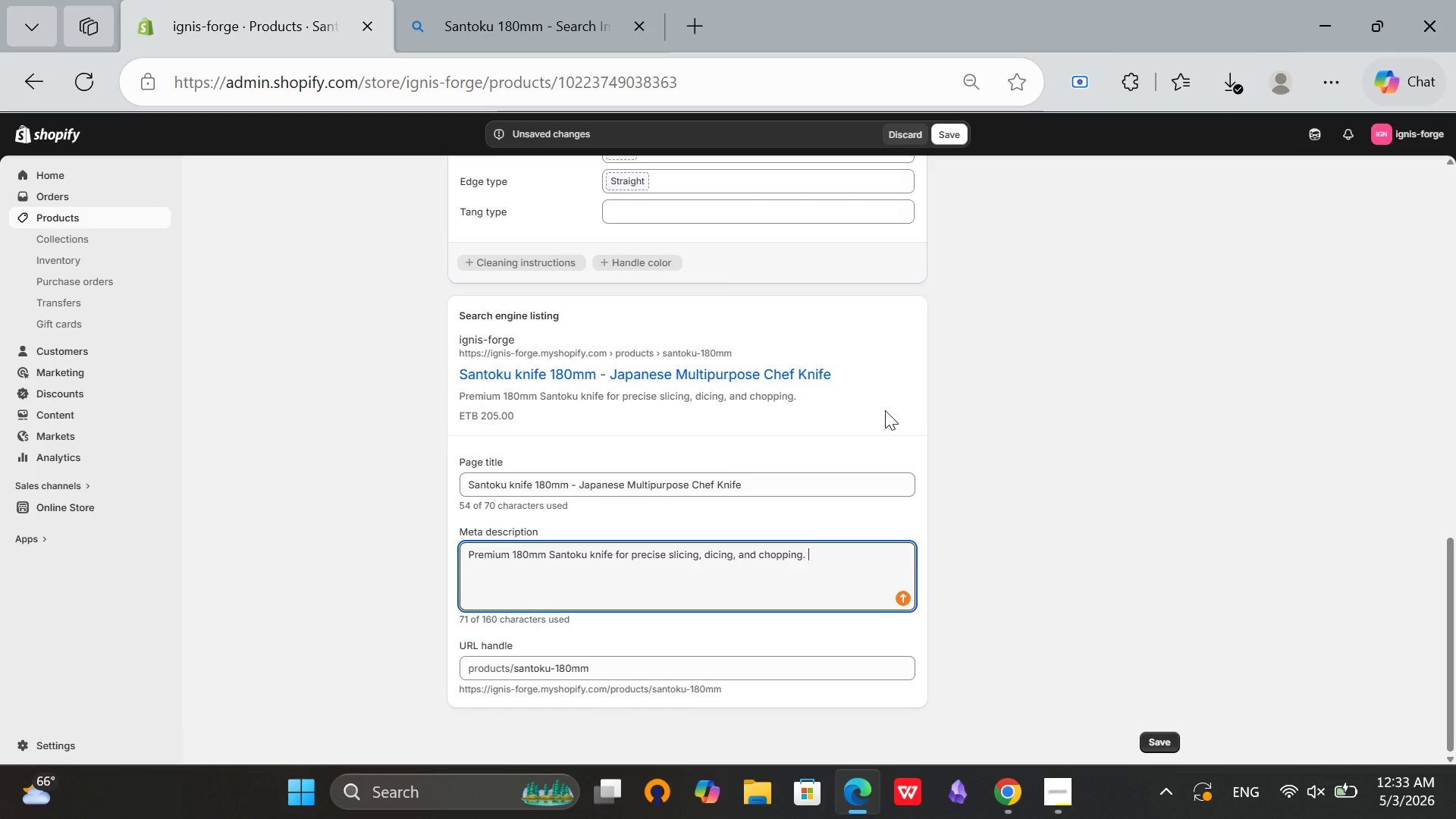 
type(Razor-sharp)
 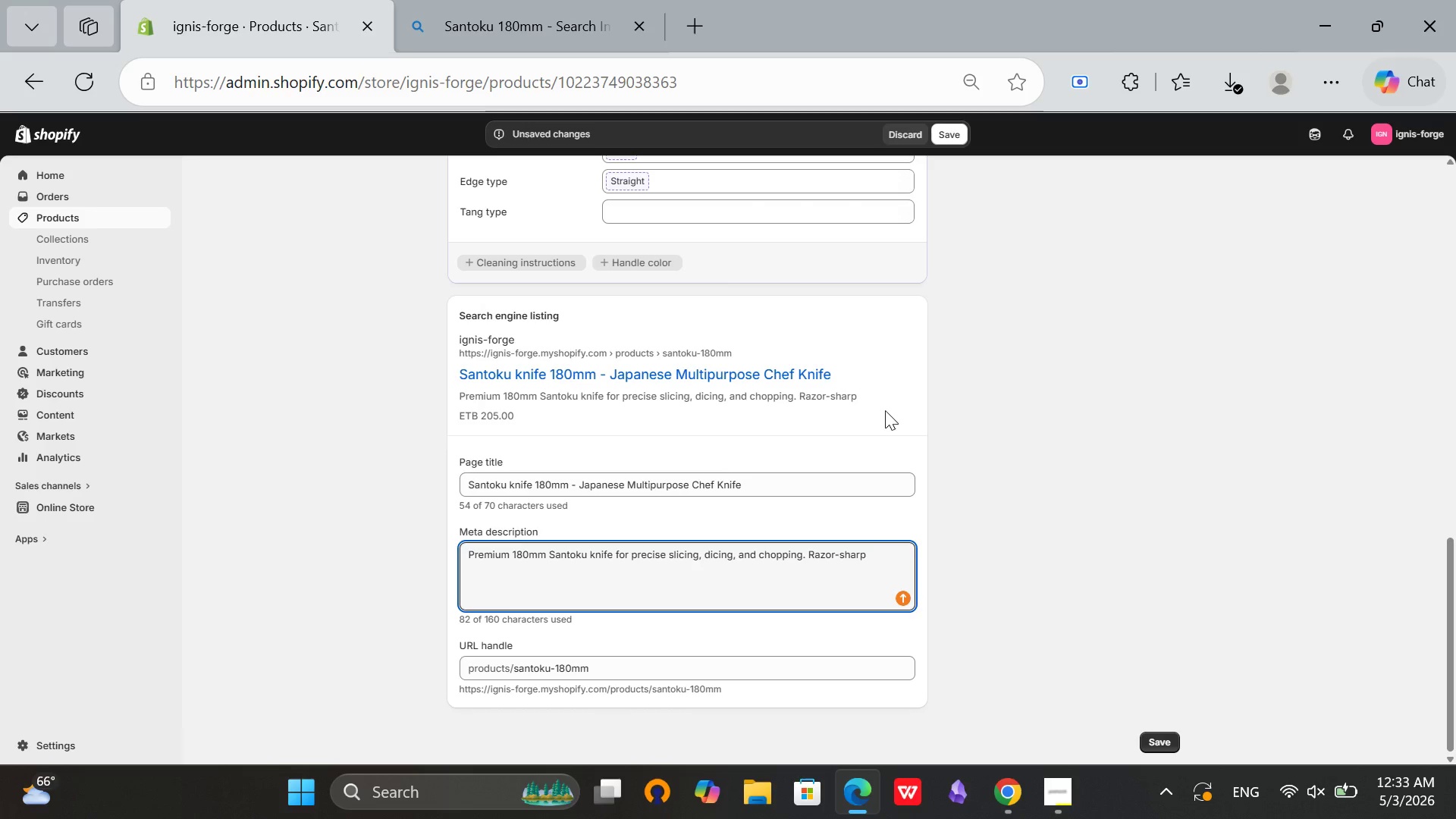 
type(, lightweight, and perfect fot )
key(Backspace)
key(Backspace)
type(t)
key(Backspace)
type(r v)
key(Backspace)
type(everyday cooking. )
 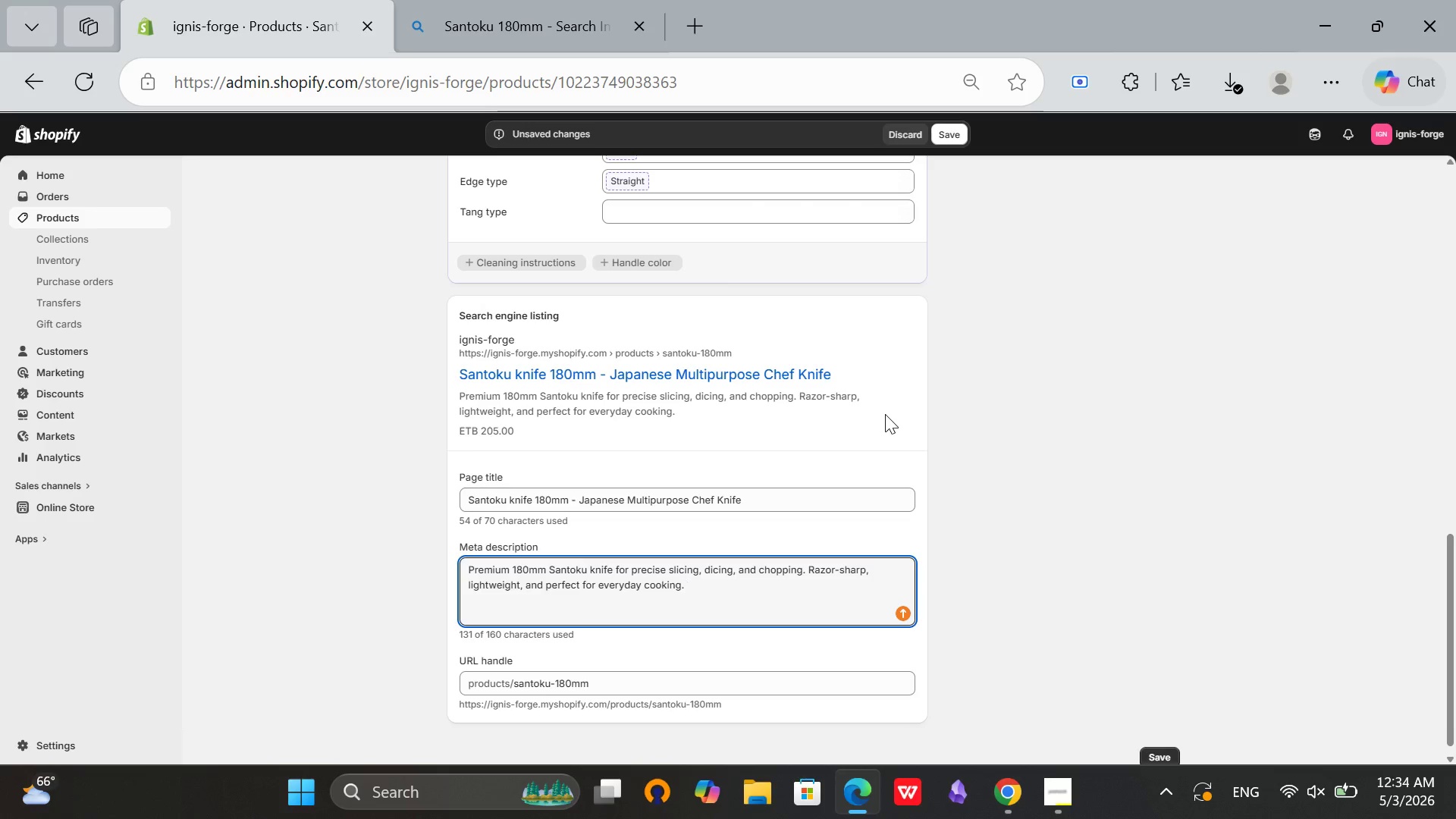 
scroll: coordinate [602, 334], scroll_direction: up, amount: 3.0
 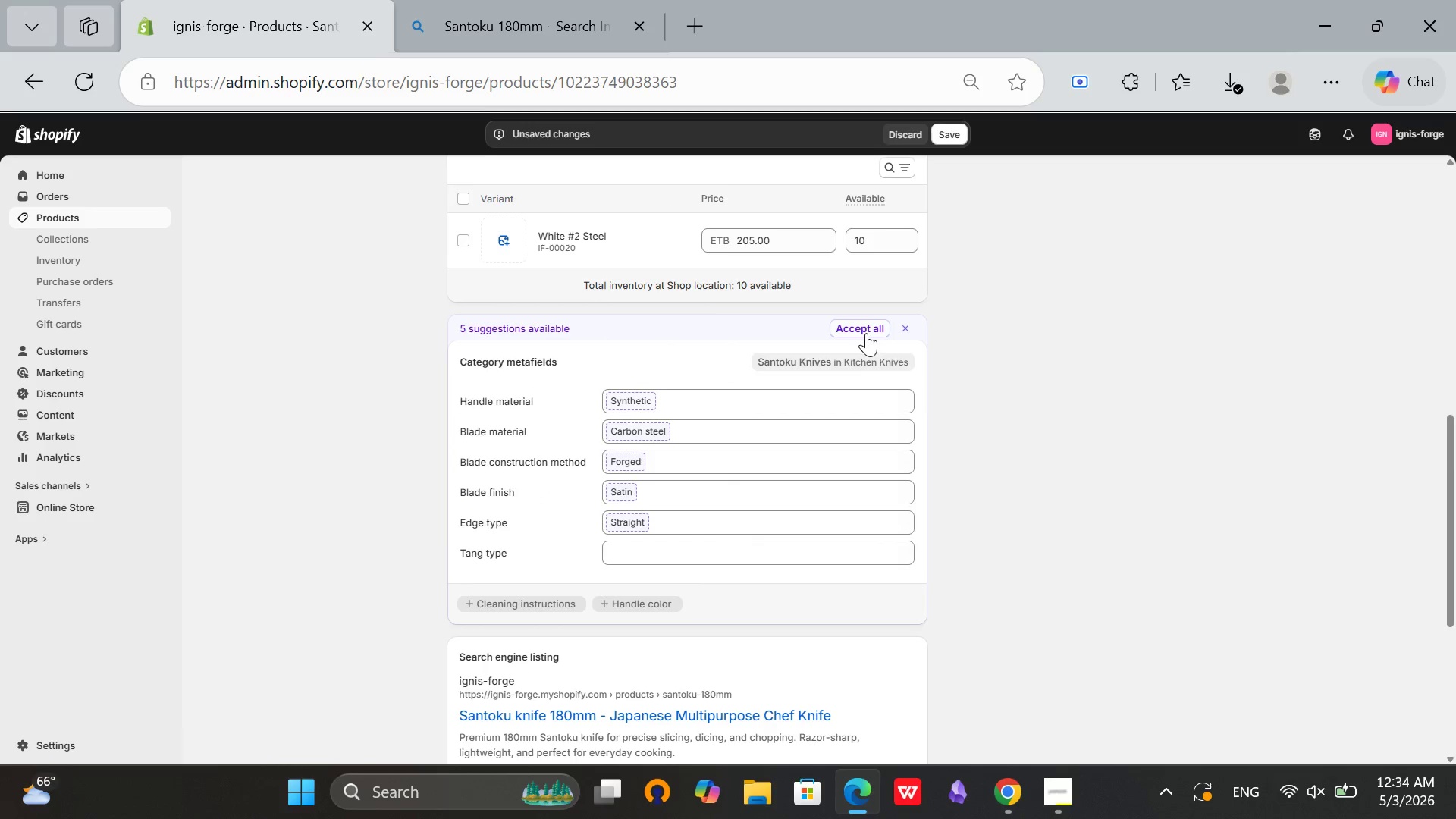 
left_click([862, 329])
 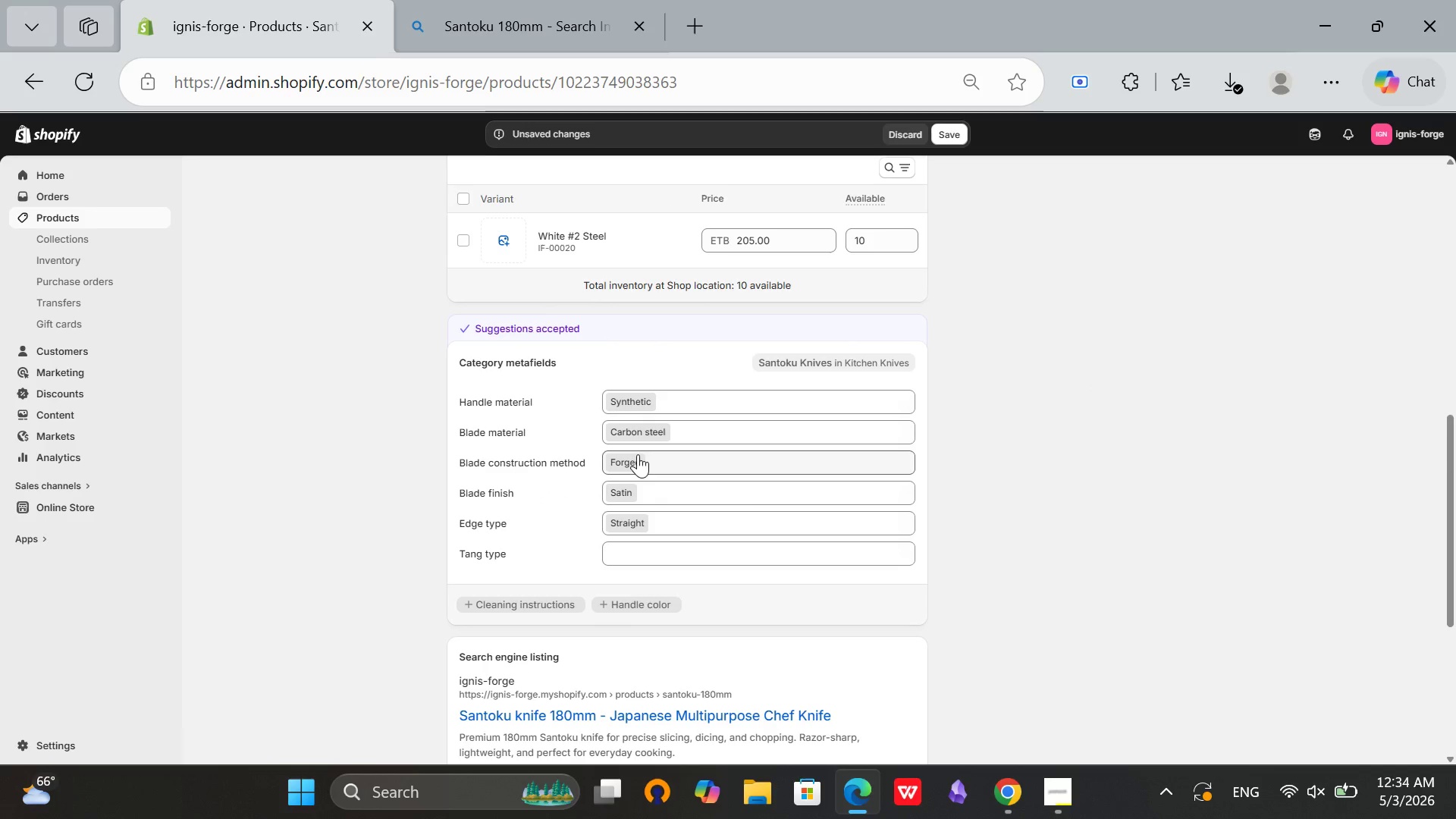 
mouse_move([744, 445])
 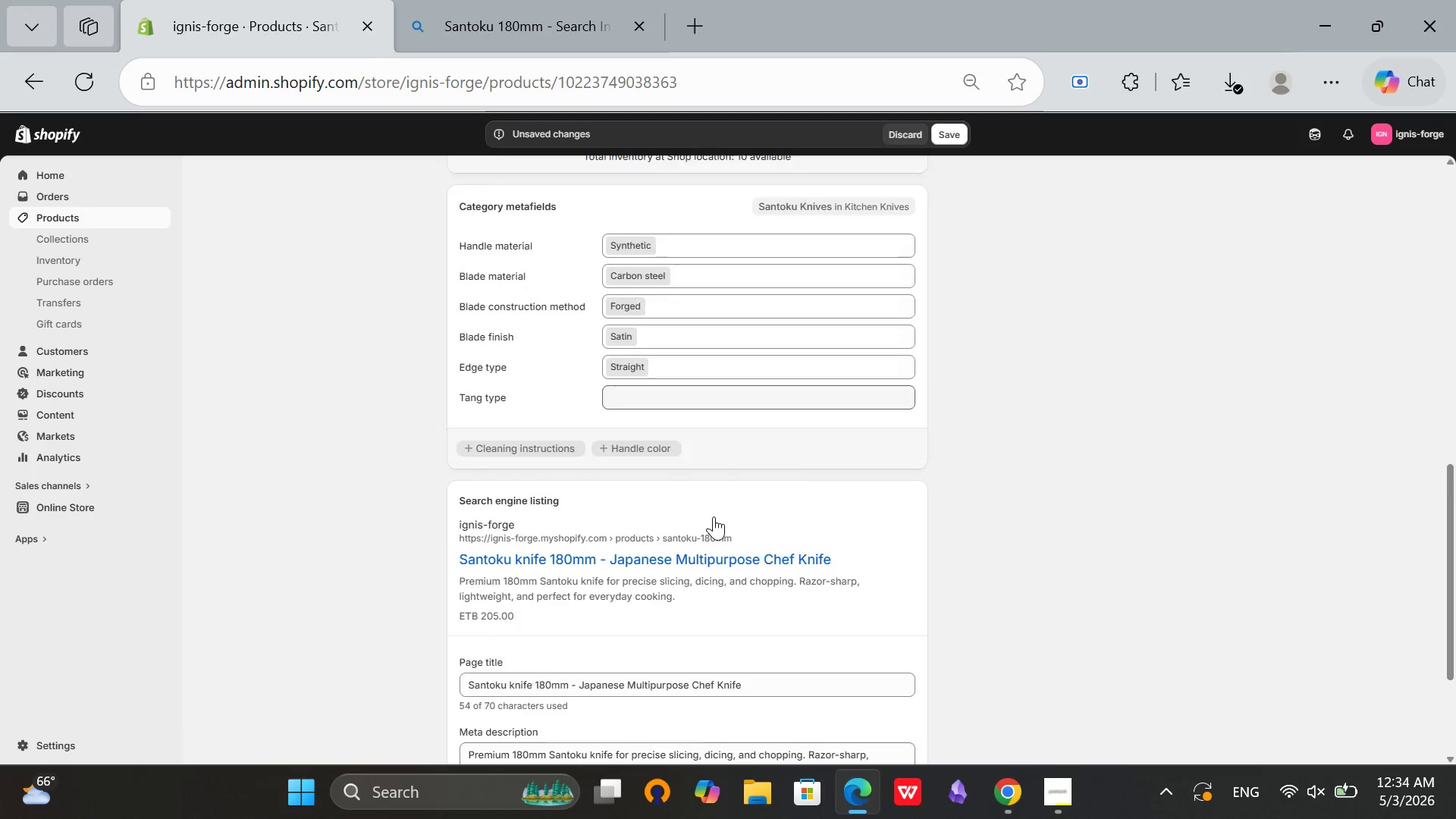 
scroll: coordinate [714, 516], scroll_direction: down, amount: 4.0
 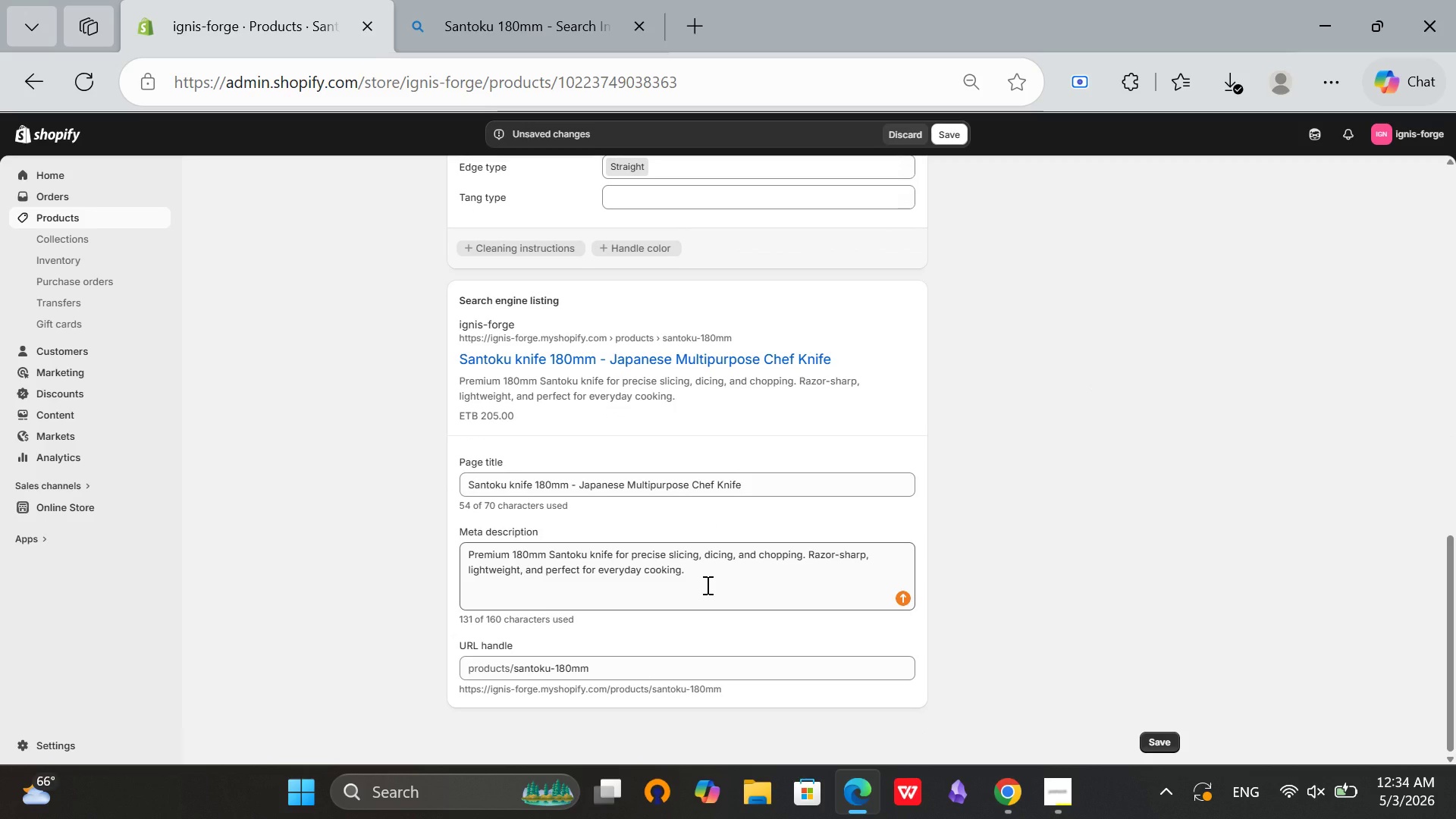 
left_click([706, 585])
 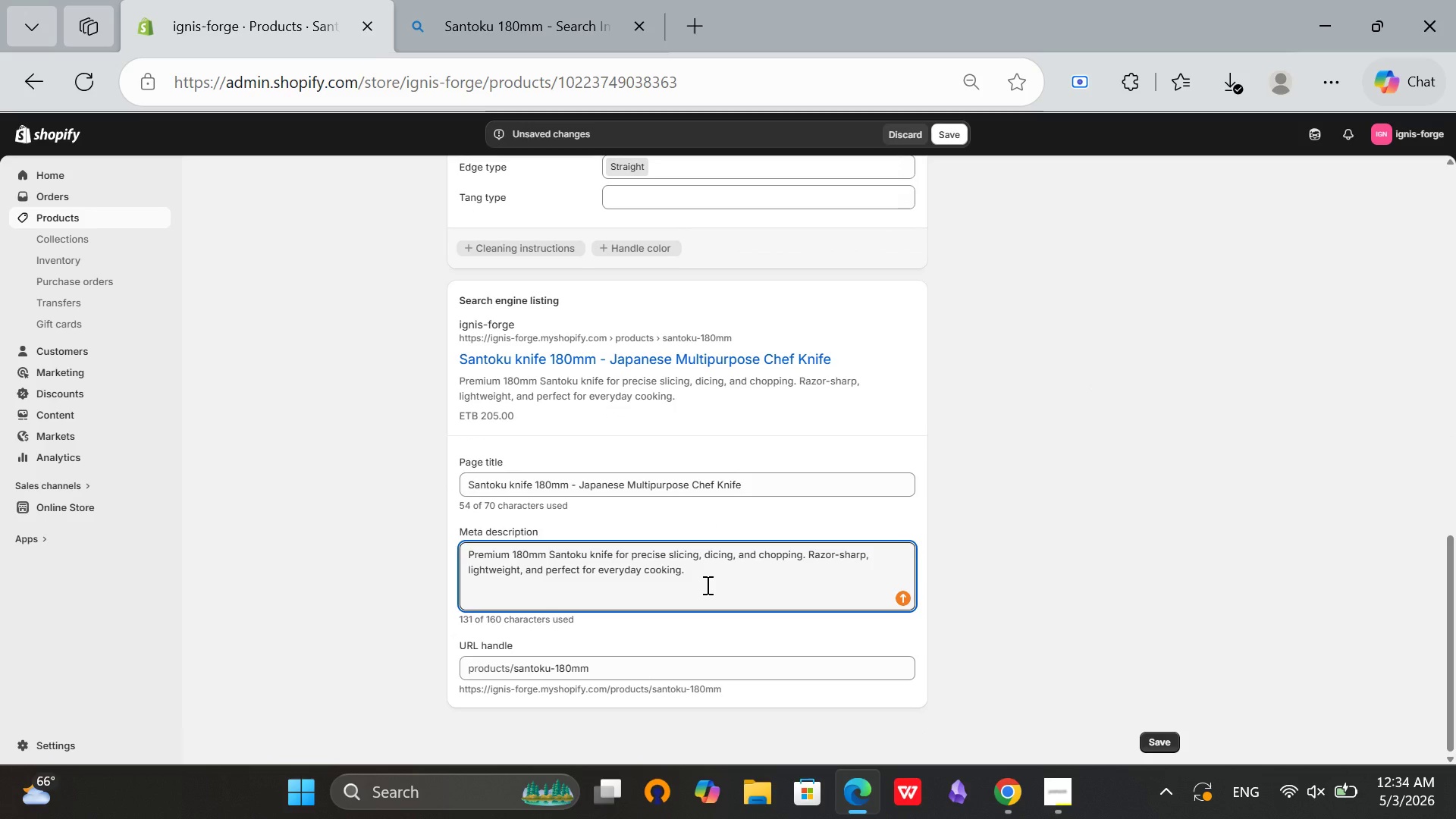 
wait(5.19)
 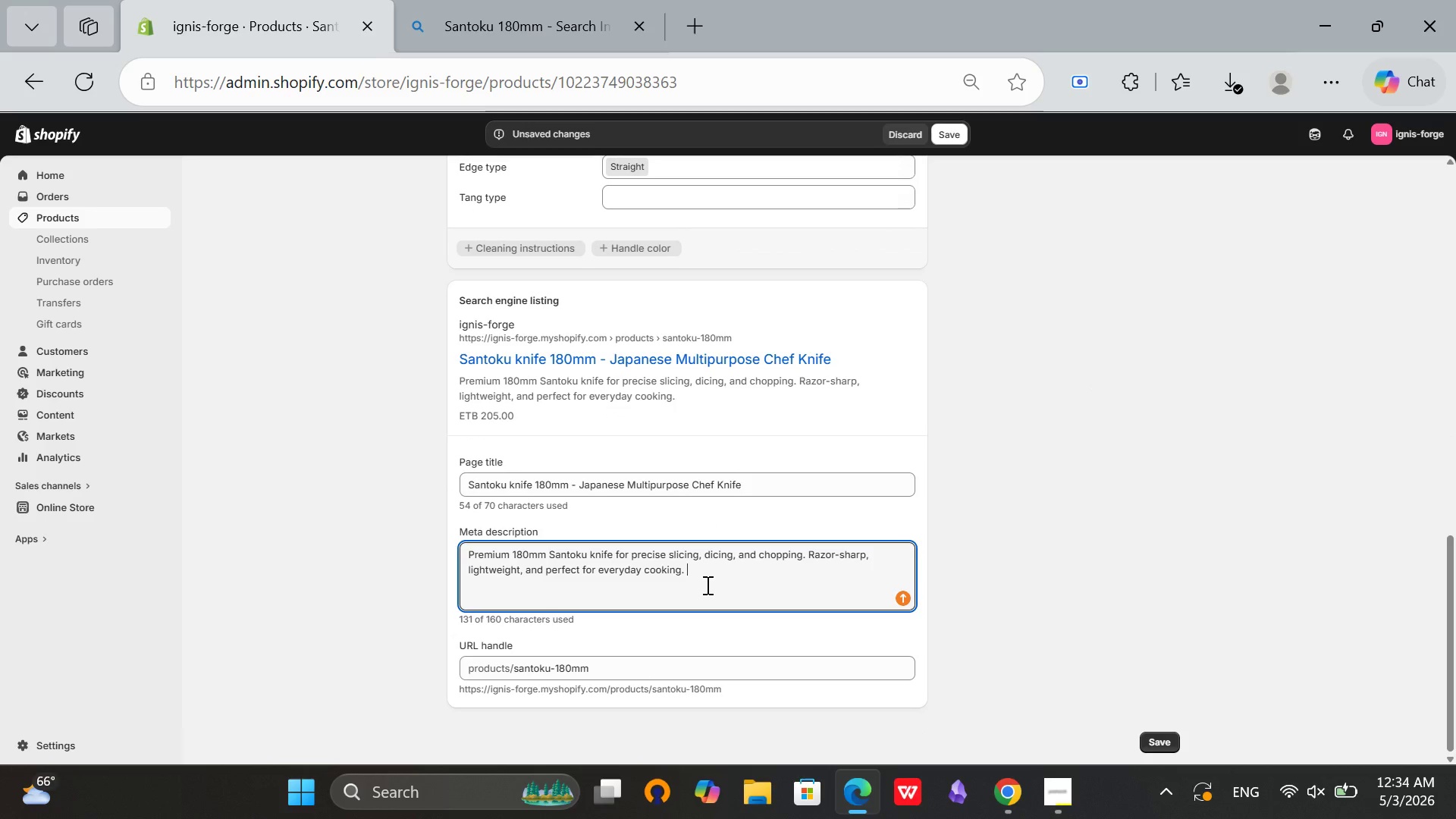 
scroll: coordinate [705, 584], scroll_direction: up, amount: 10.0
 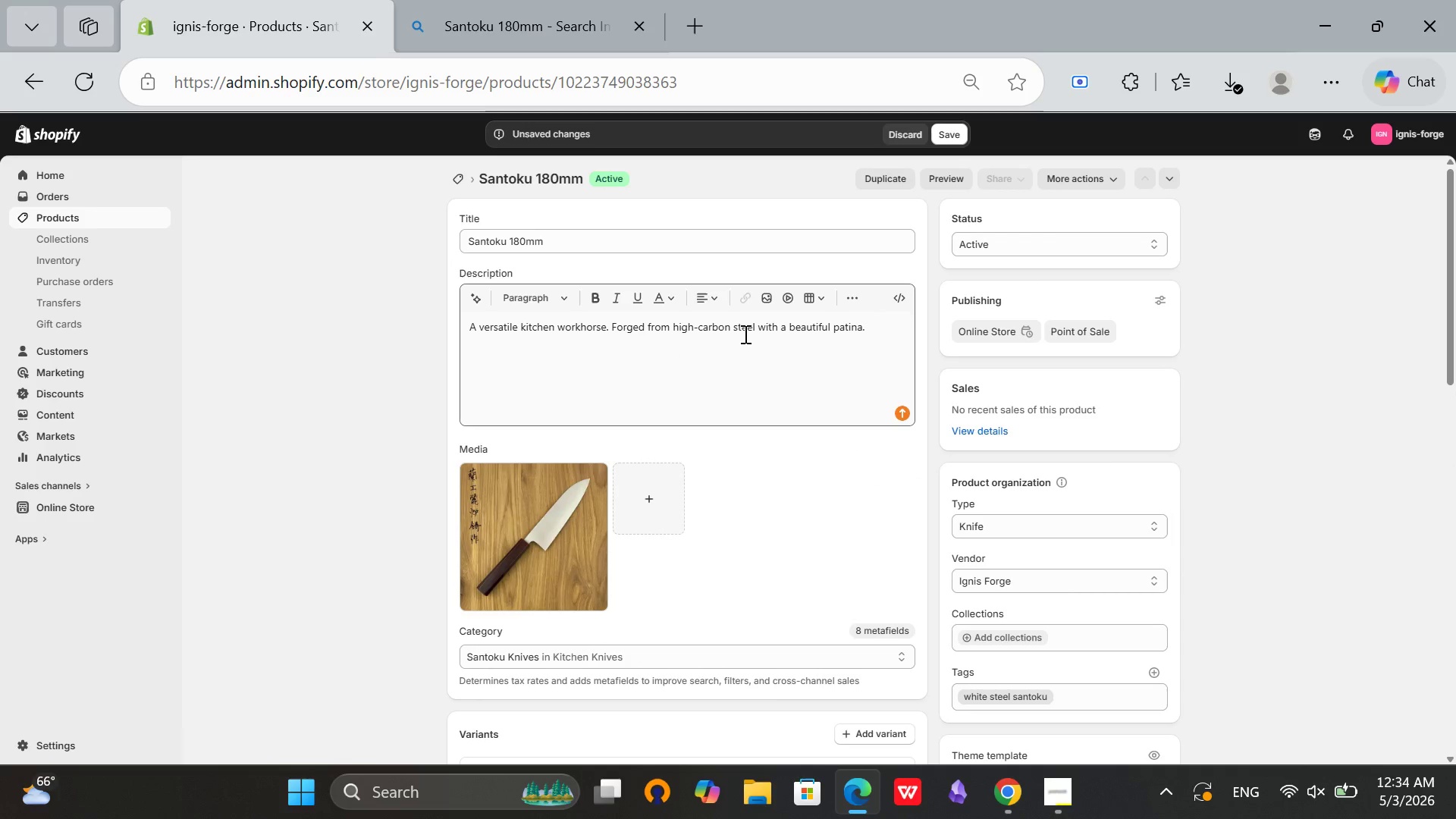 
left_click([745, 333])
 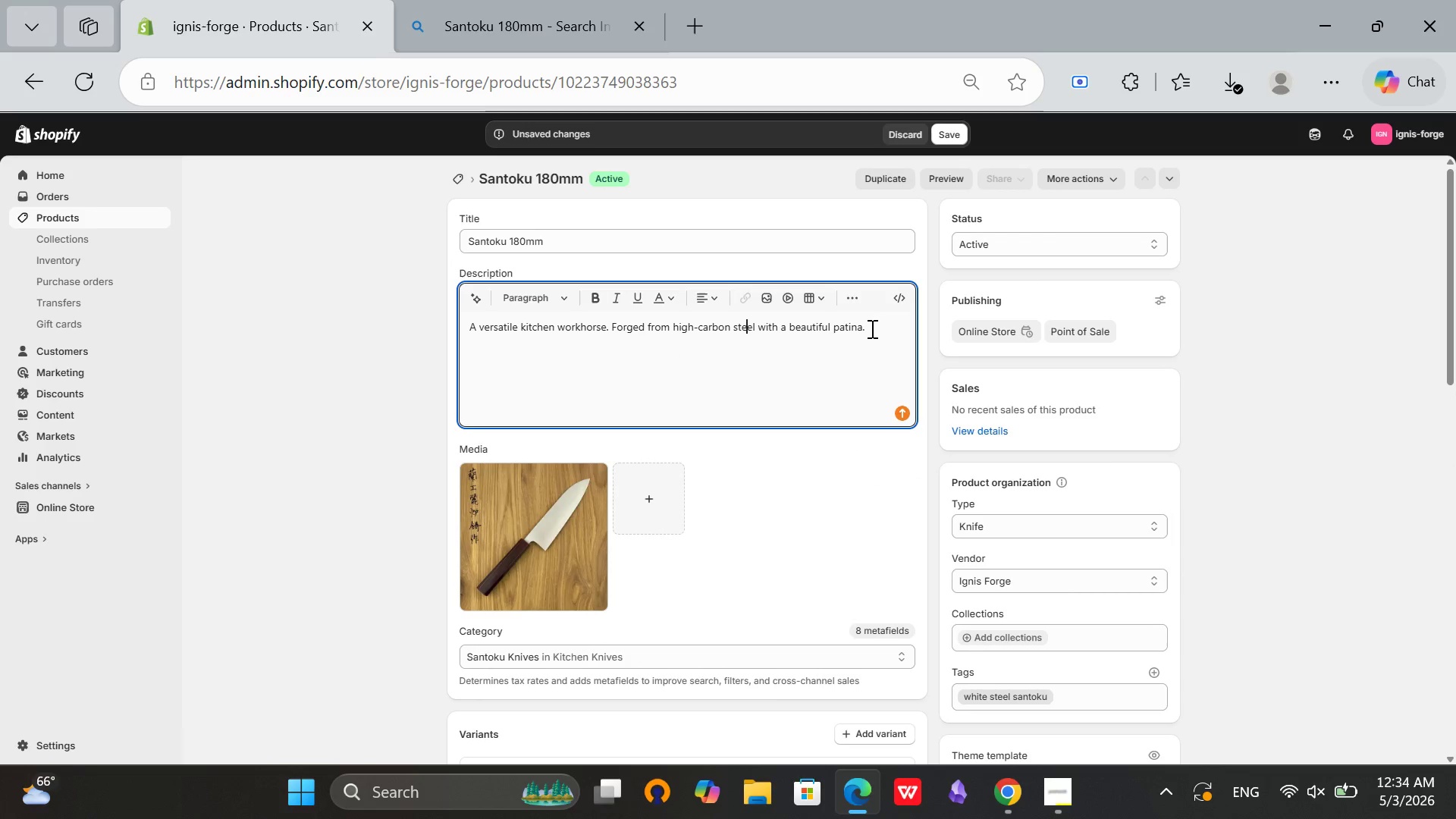 
left_click([871, 328])
 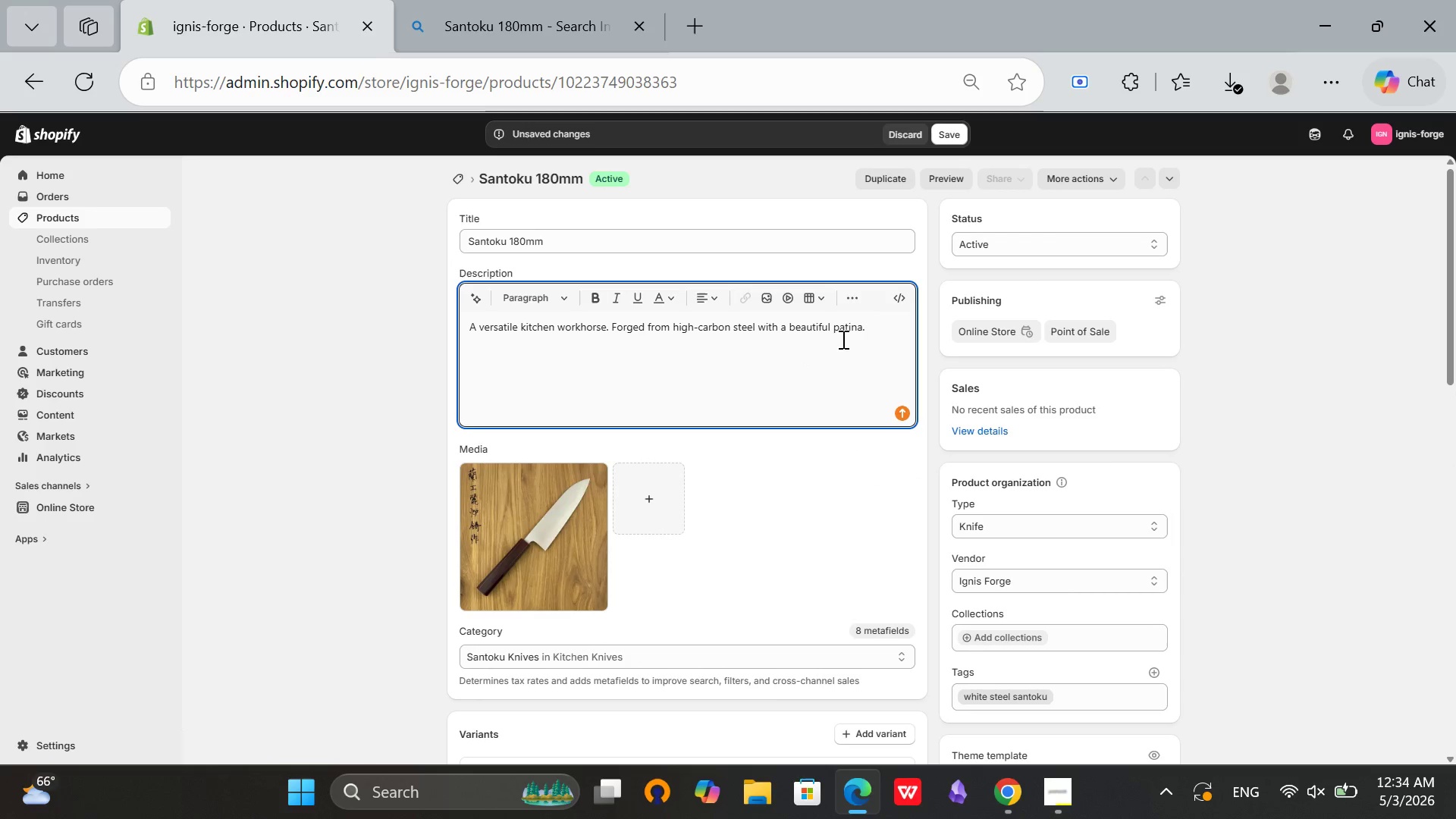 
scroll: coordinate [719, 425], scroll_direction: down, amount: 2.0
 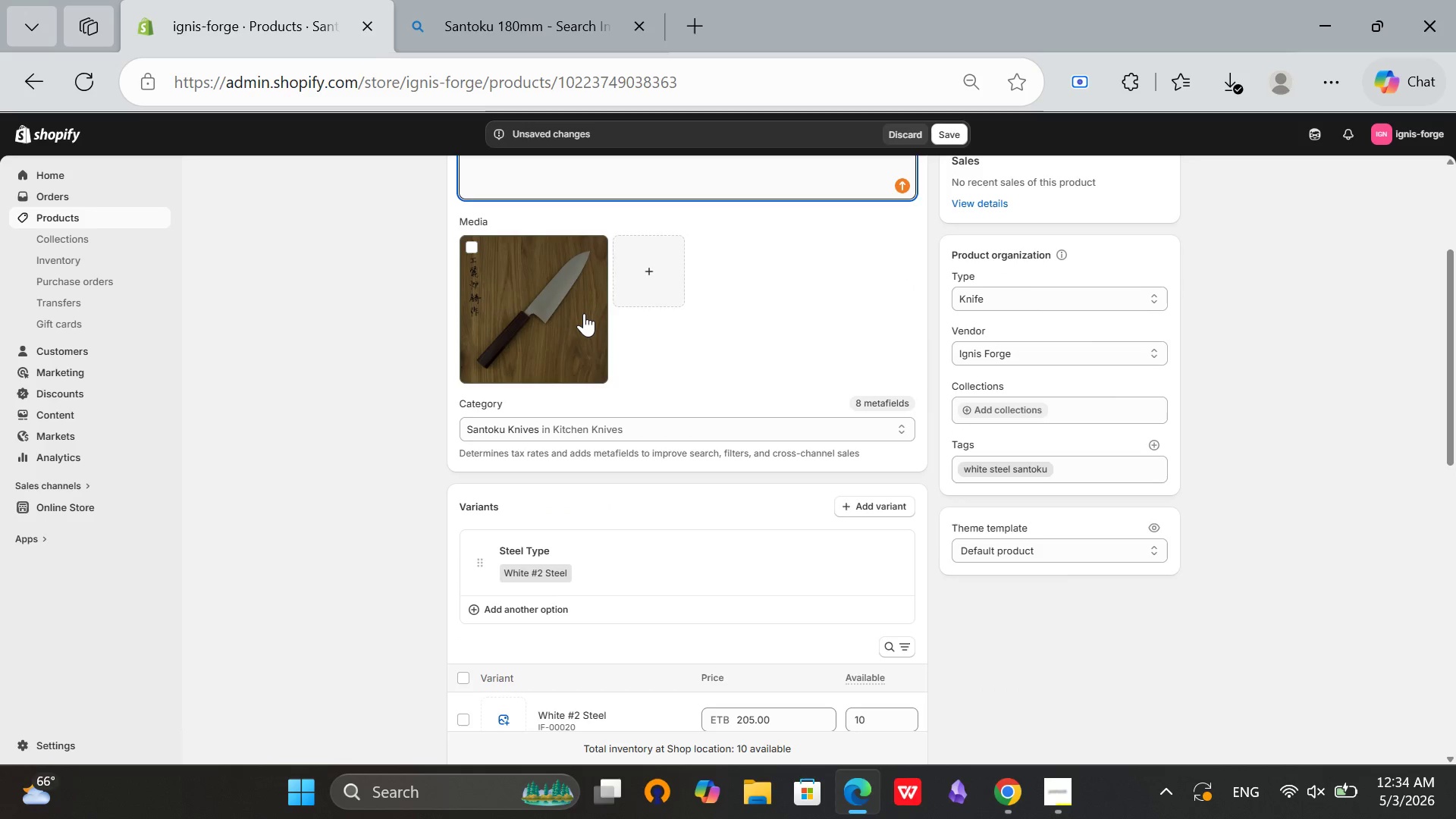 
left_click([584, 313])
 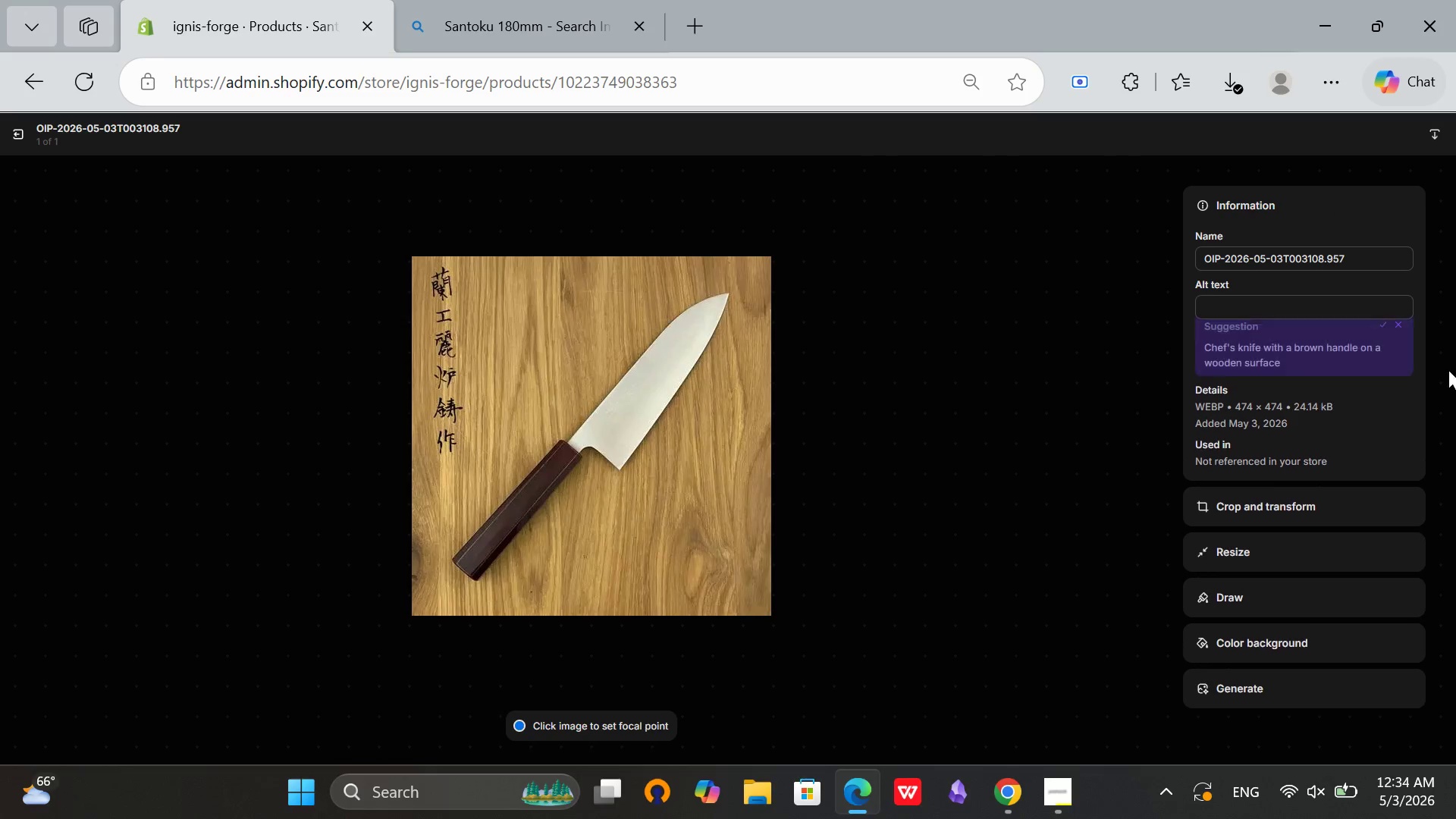 
left_click([1379, 337])
 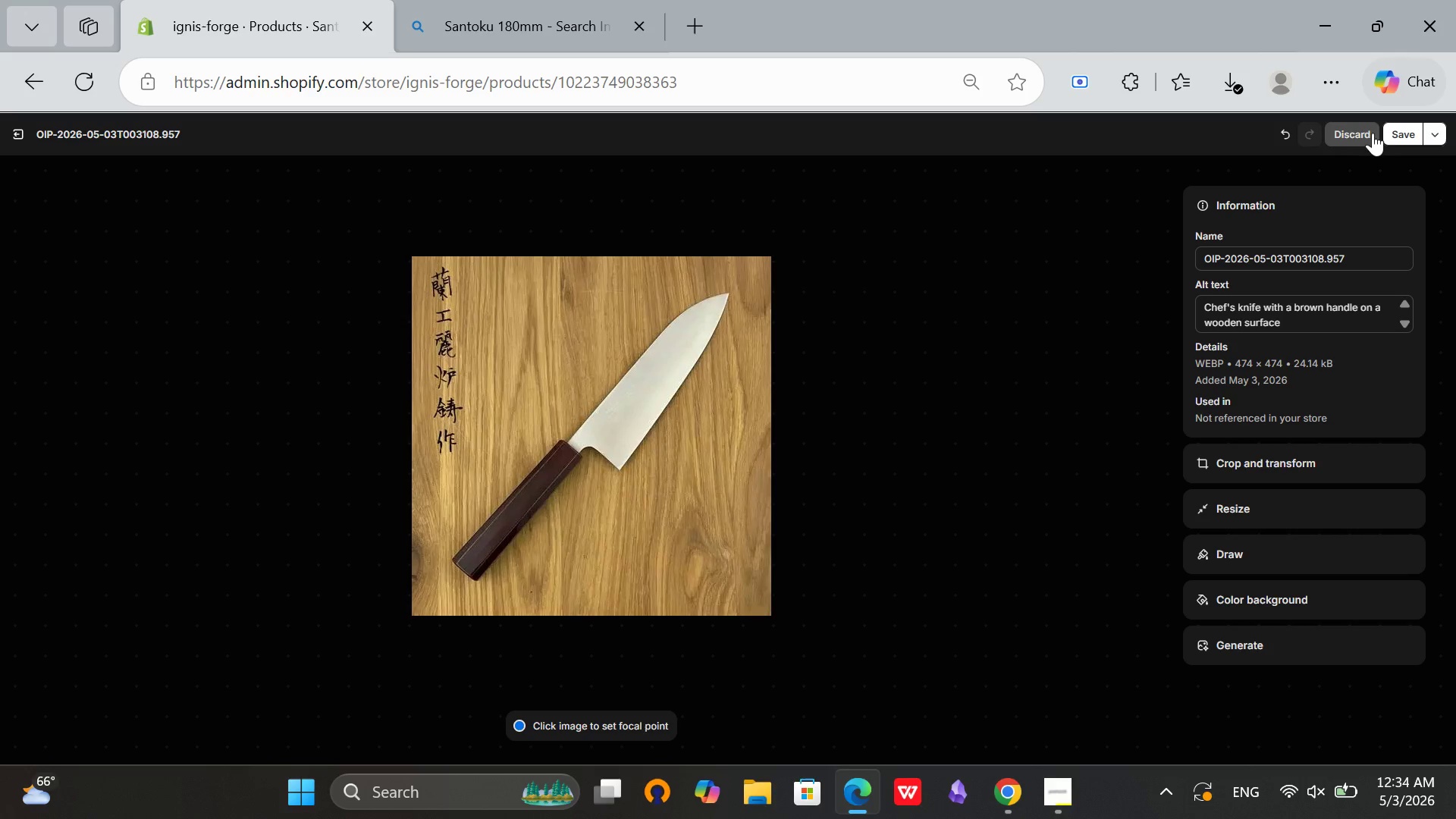 
left_click([1385, 132])
 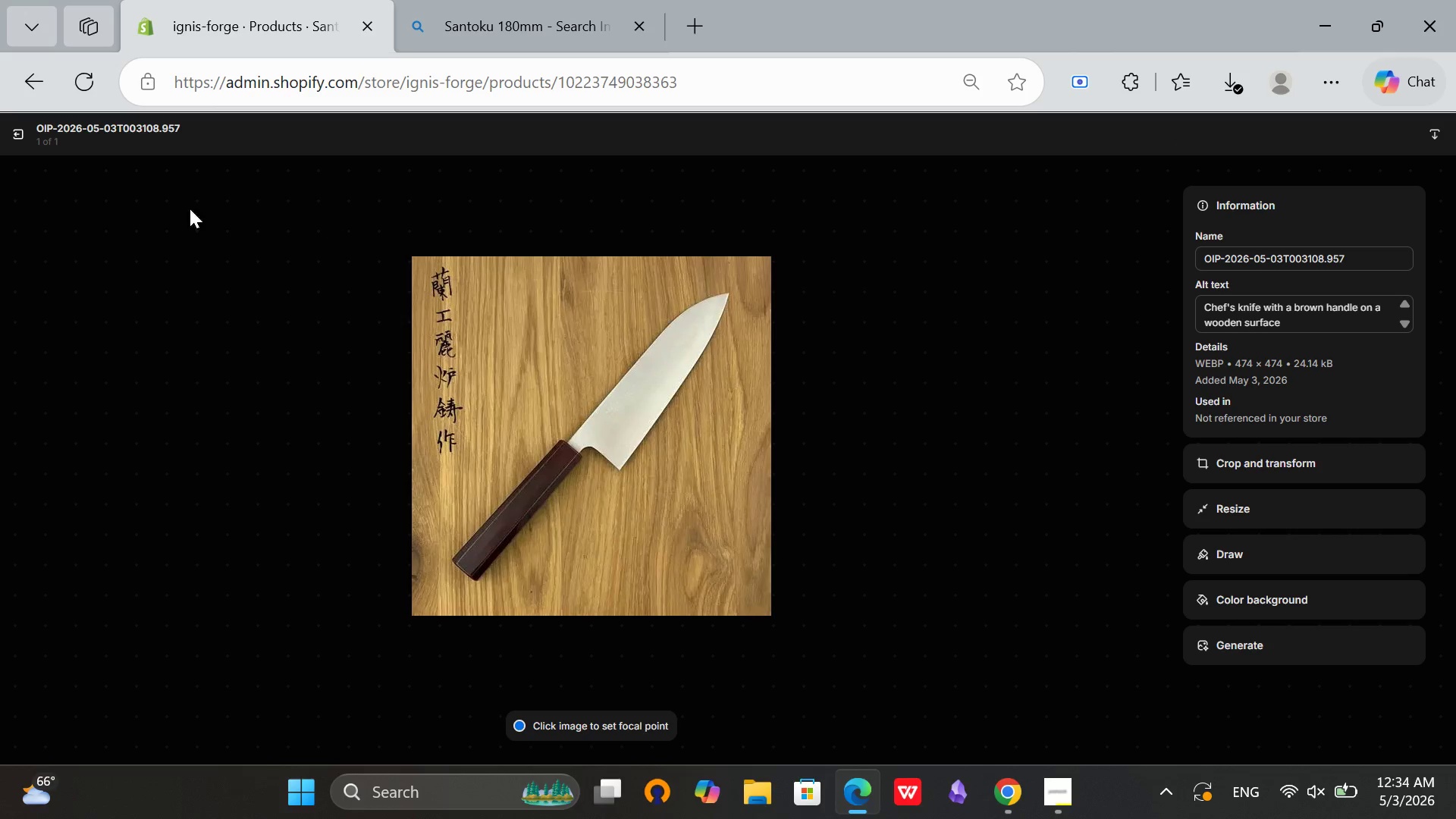 
left_click([21, 115])
 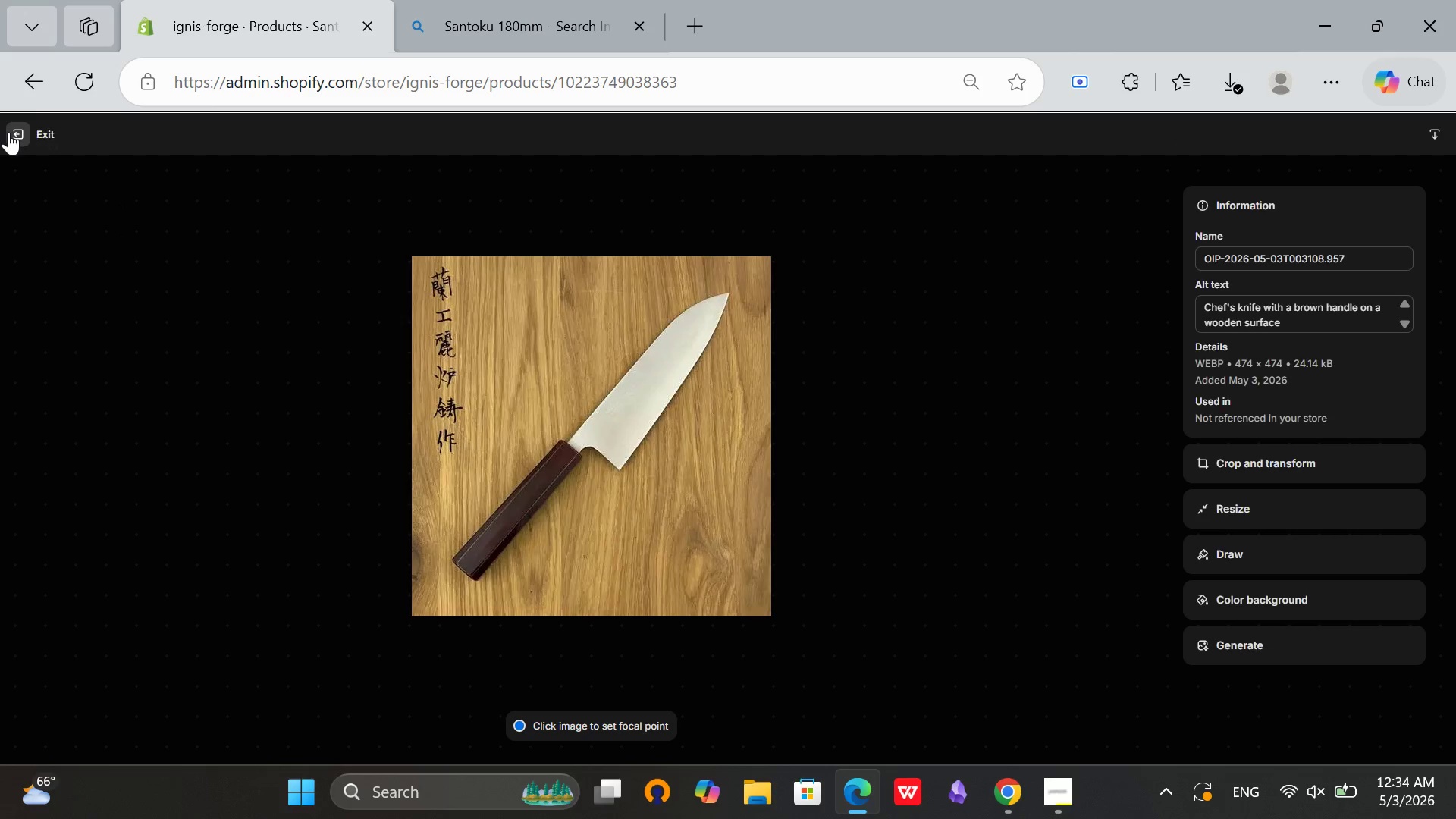 
left_click([8, 132])
 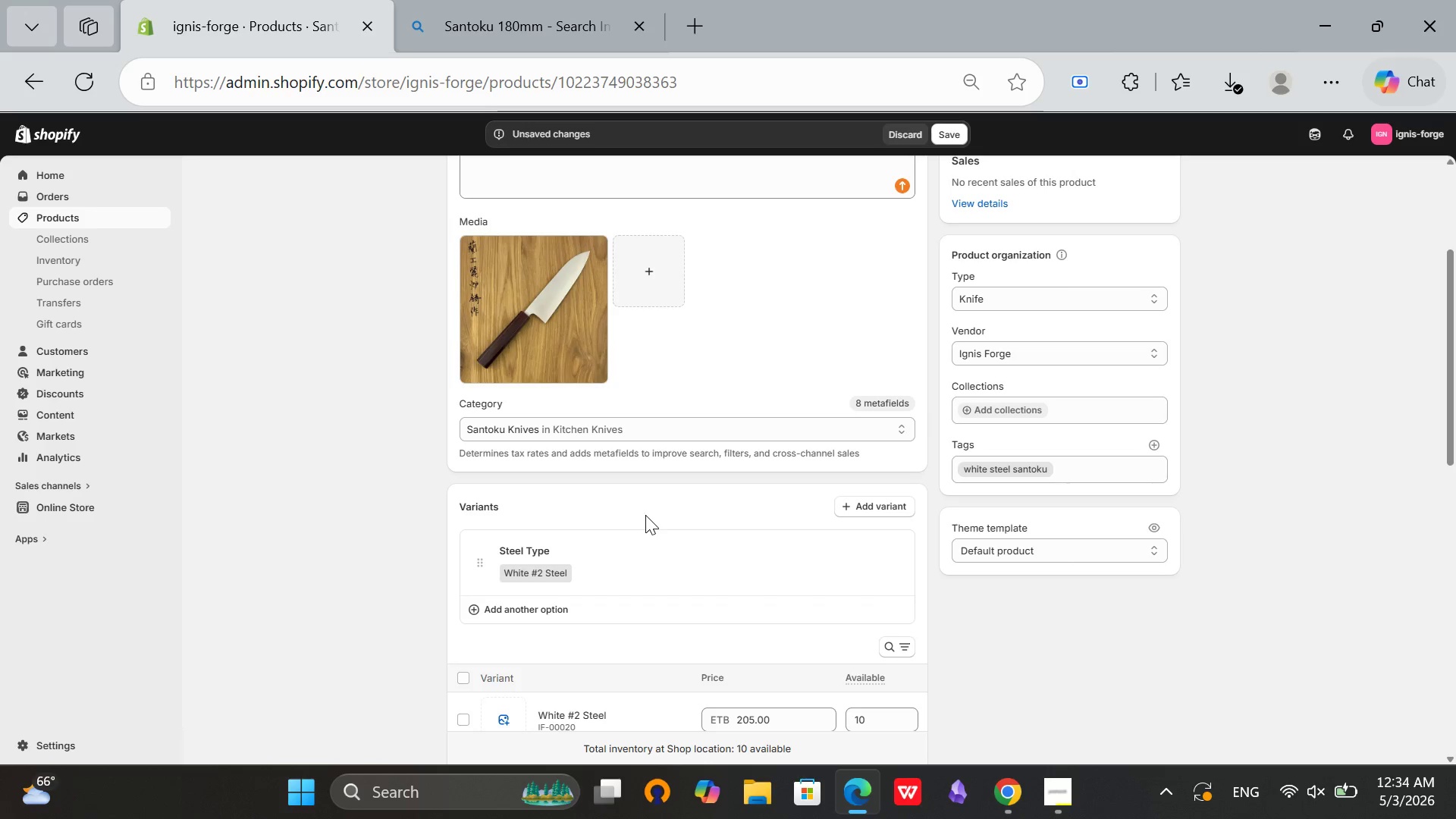 
scroll: coordinate [675, 461], scroll_direction: up, amount: 8.0
 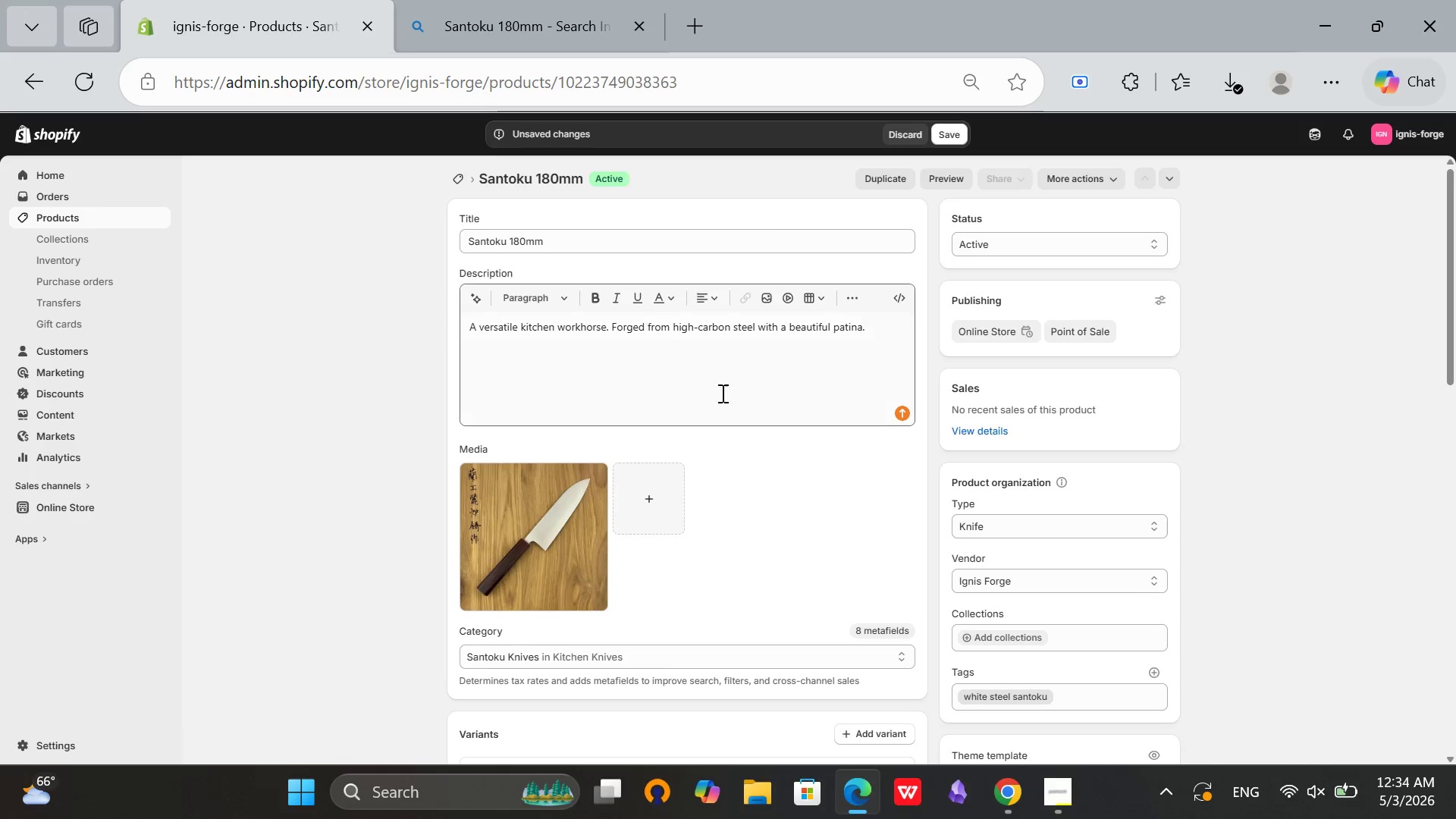 
scroll: coordinate [741, 501], scroll_direction: down, amount: 9.0
 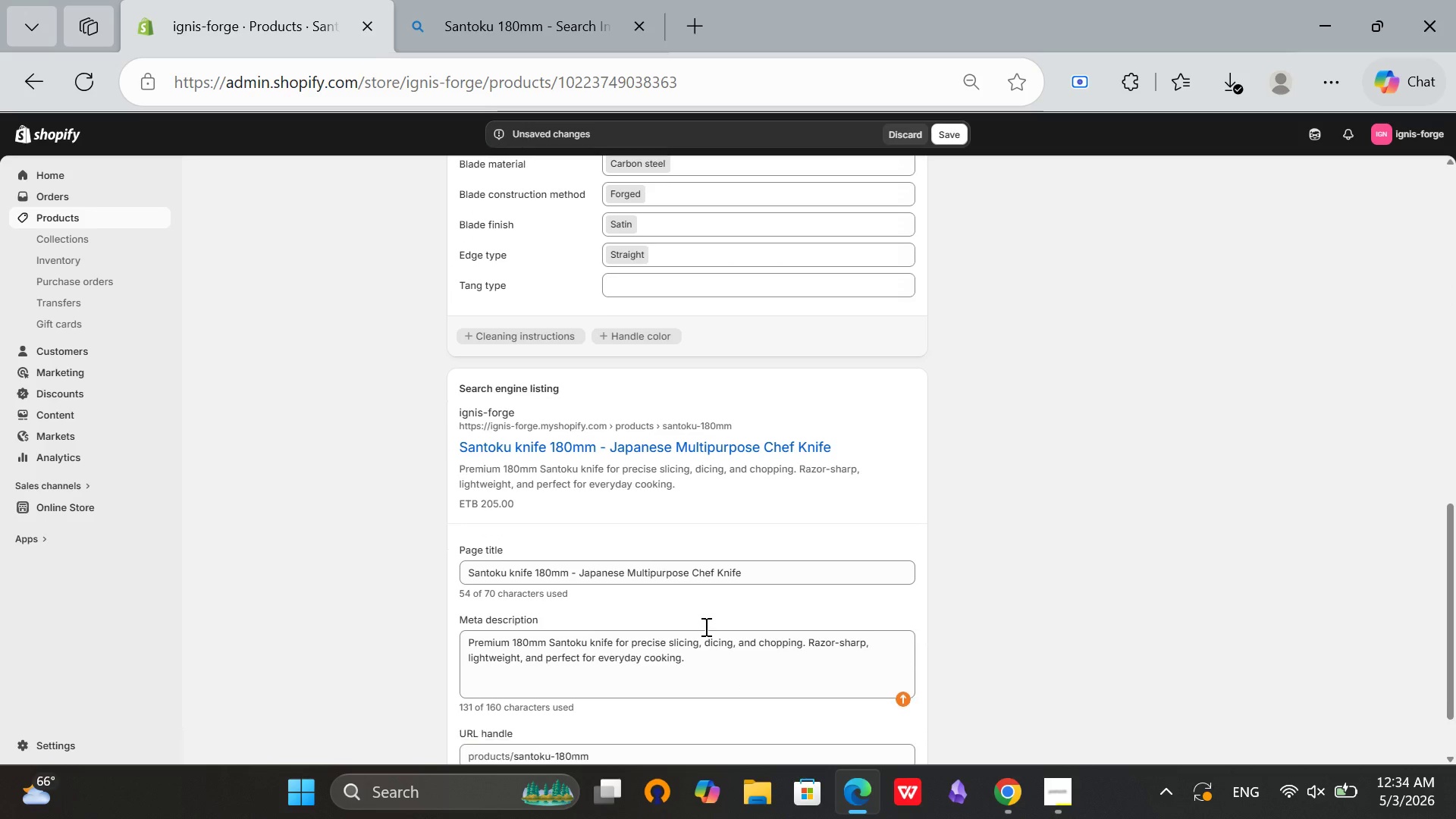 
scroll: coordinate [733, 595], scroll_direction: up, amount: 9.0
 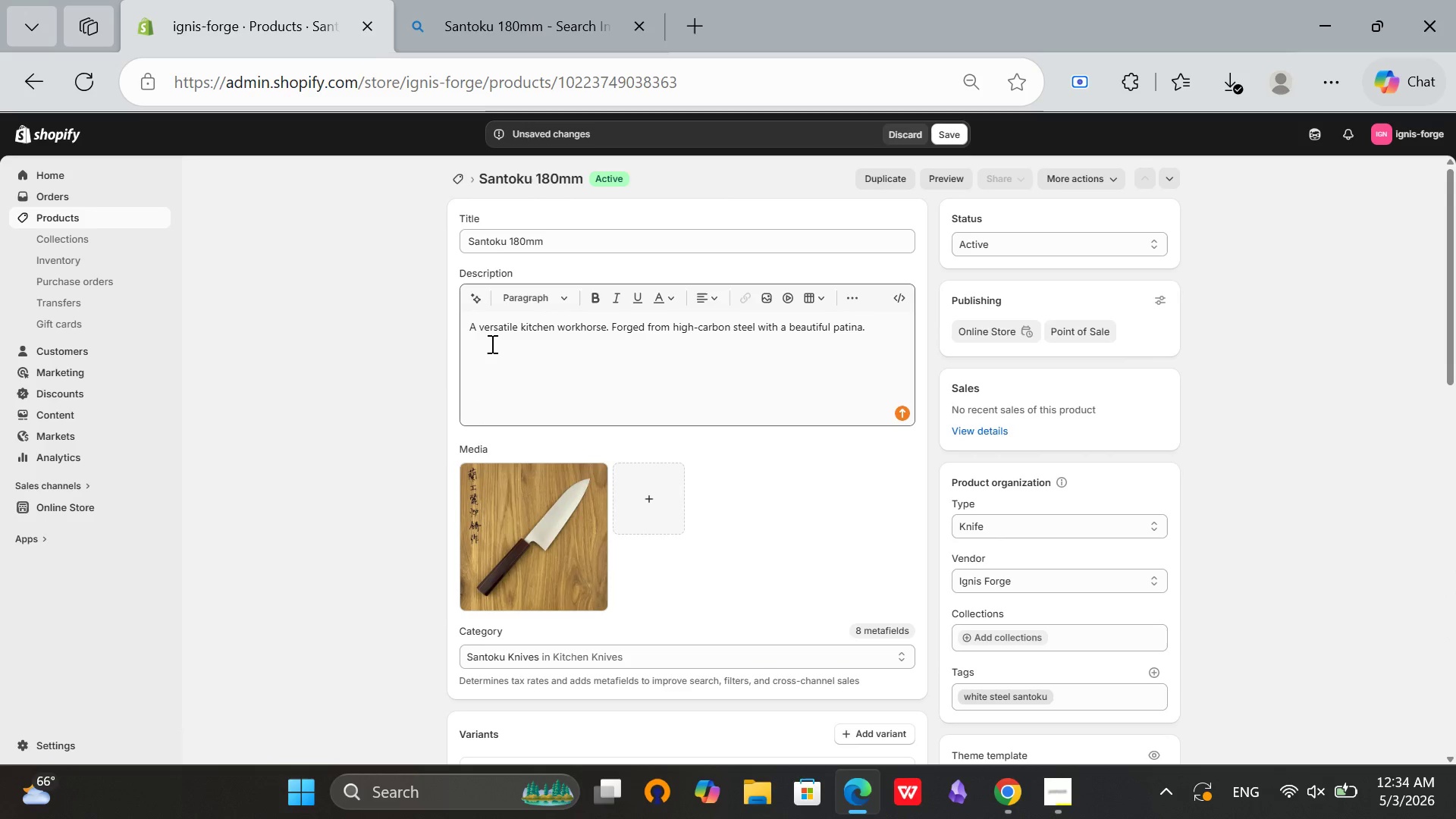 
left_click([491, 344])
 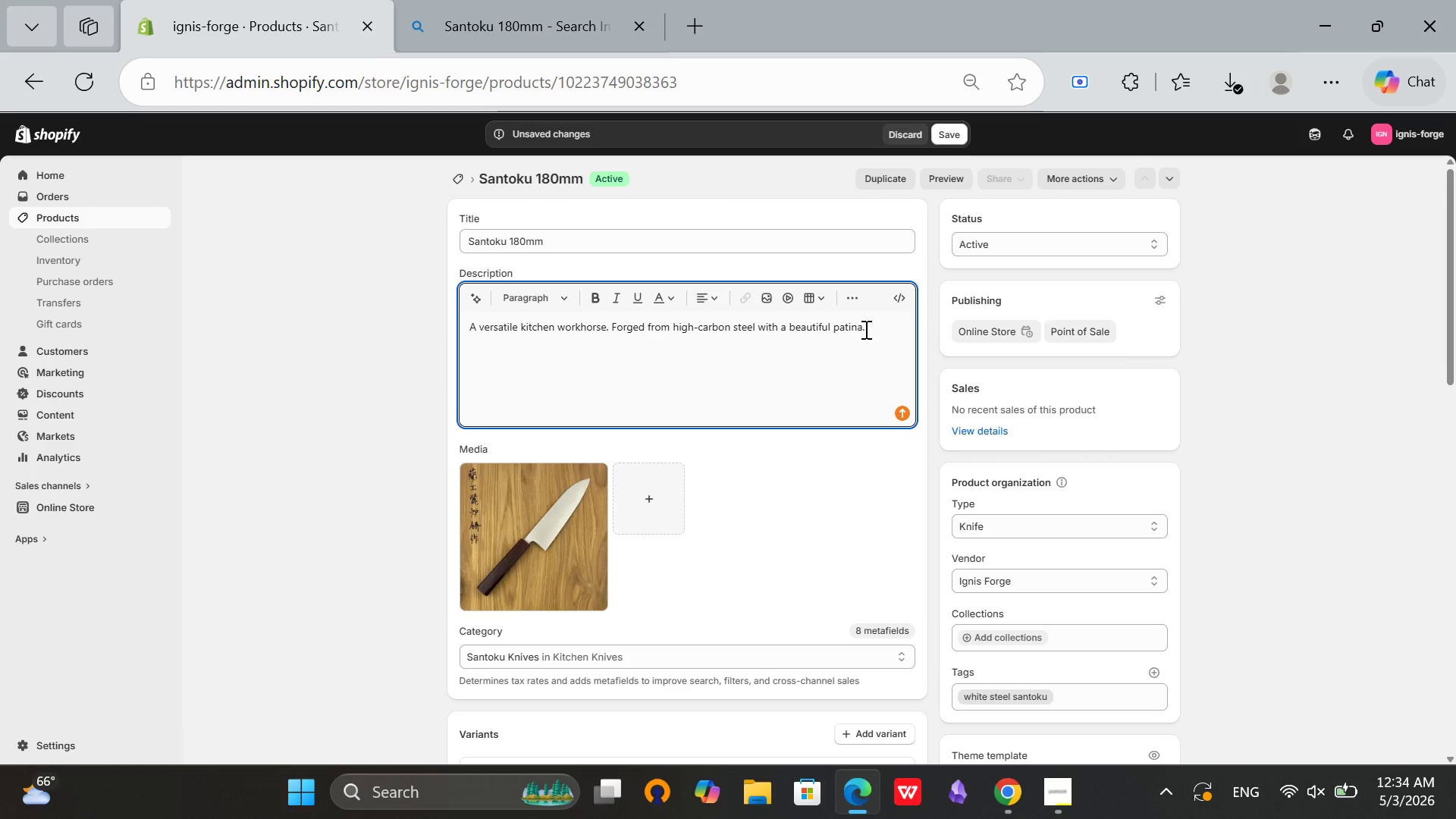 
left_click([864, 329])
 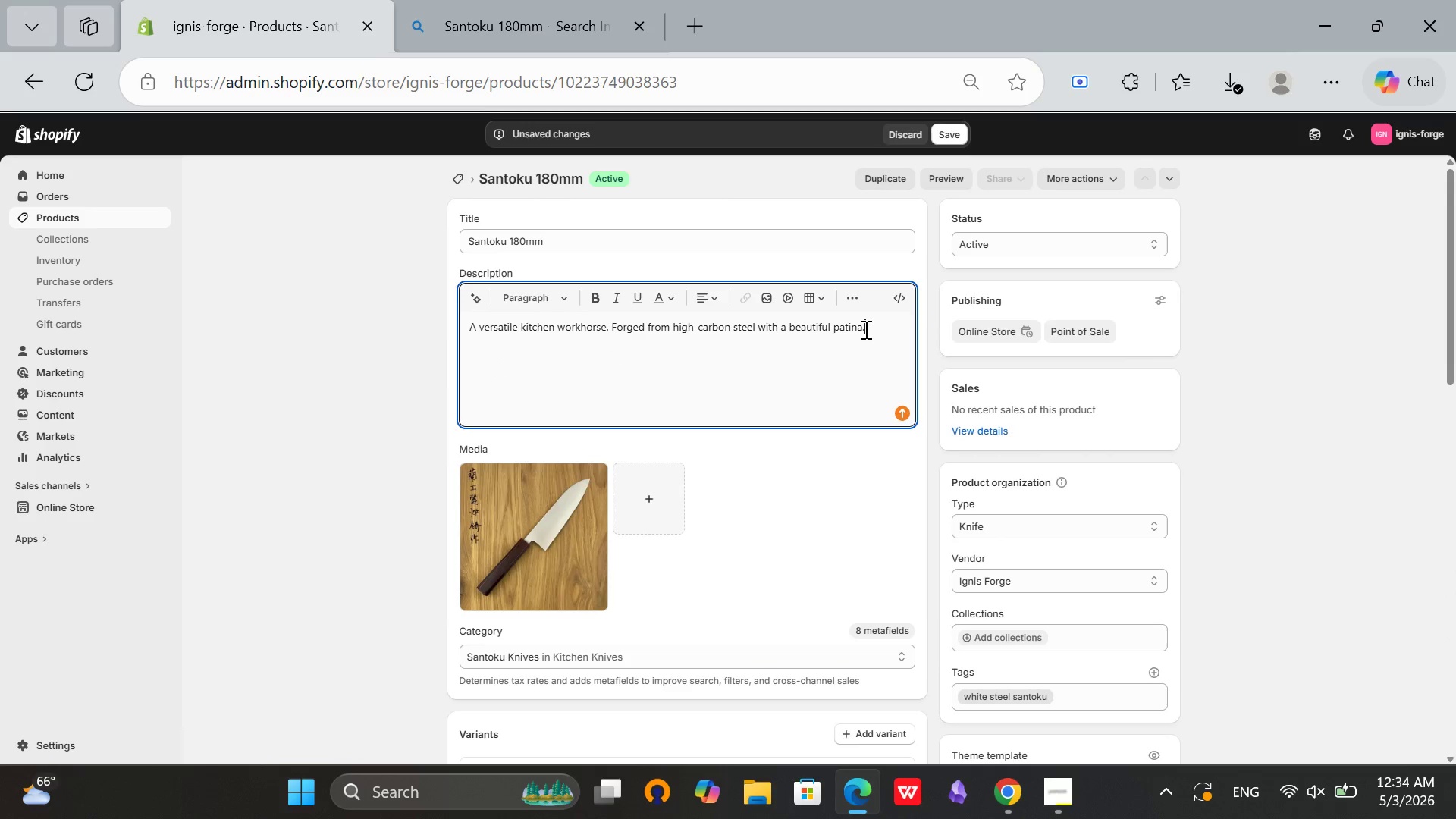 
left_click_drag(start_coordinate=[864, 329], to_coordinate=[293, 297])
 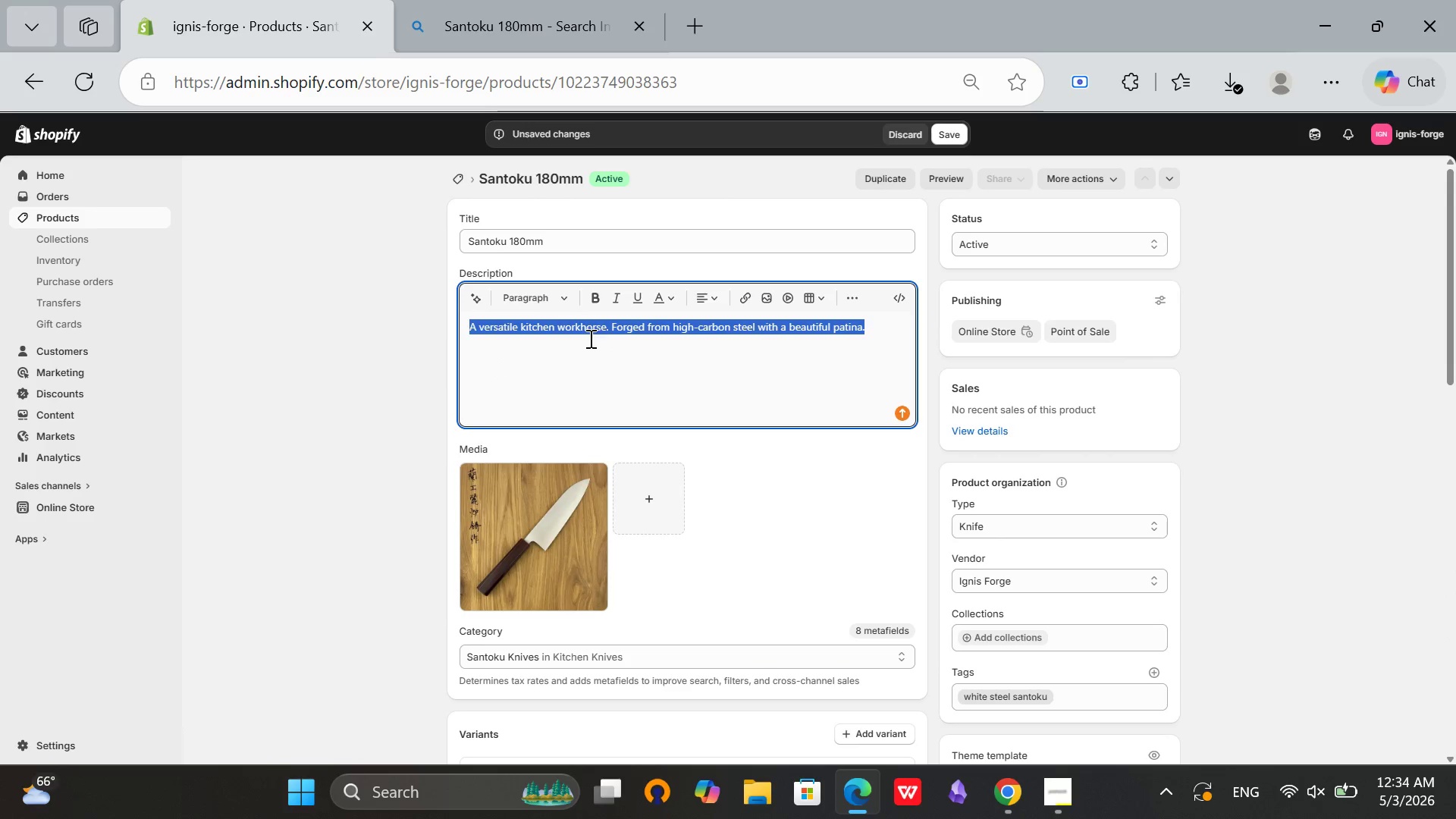 
key(Backspace)
type(A versatile Japanese Santoku knife designed for effortless slicing, dicing, and chopping,)
 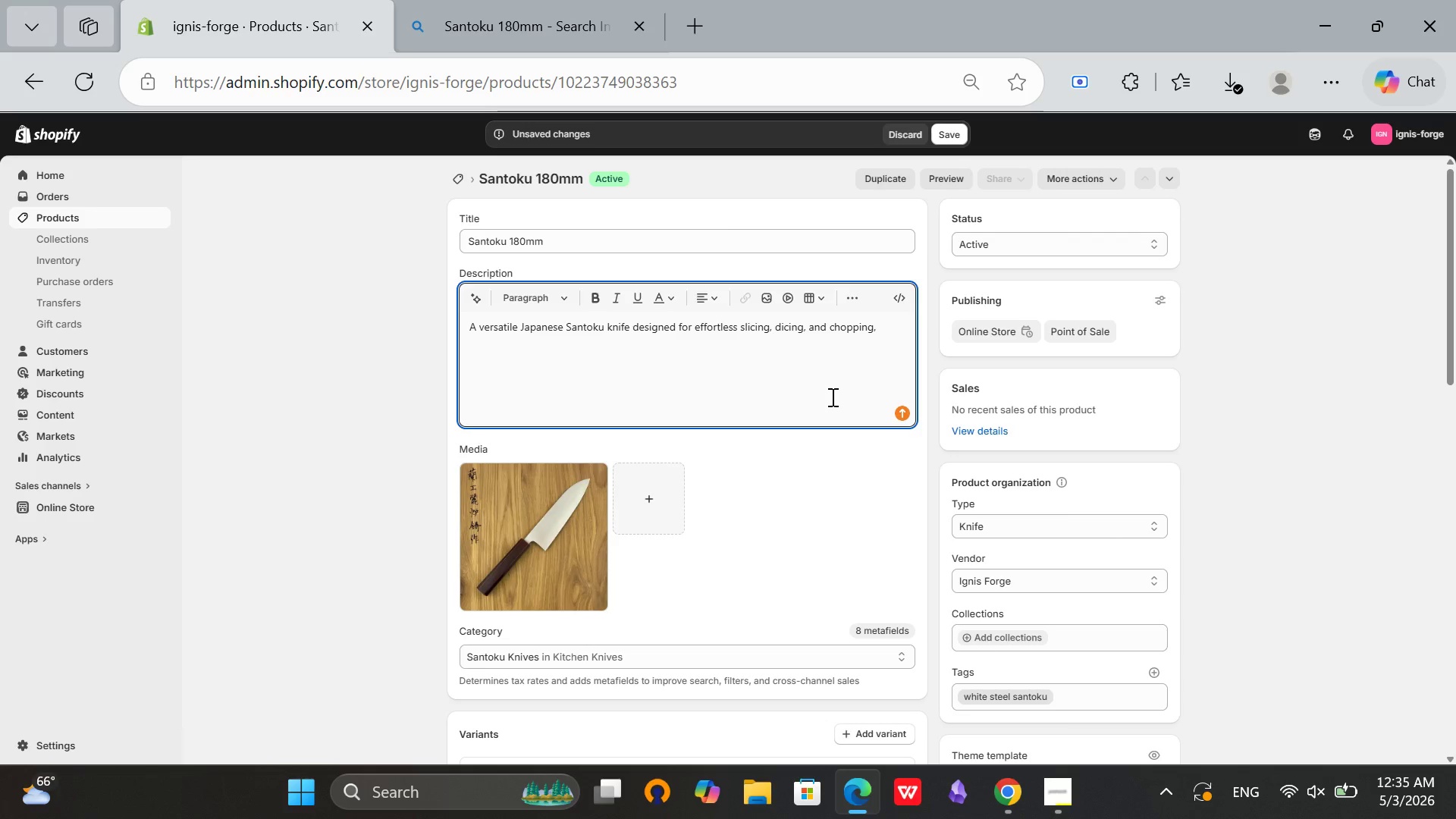 
hold_key(key=Backspace, duration=0.97)
 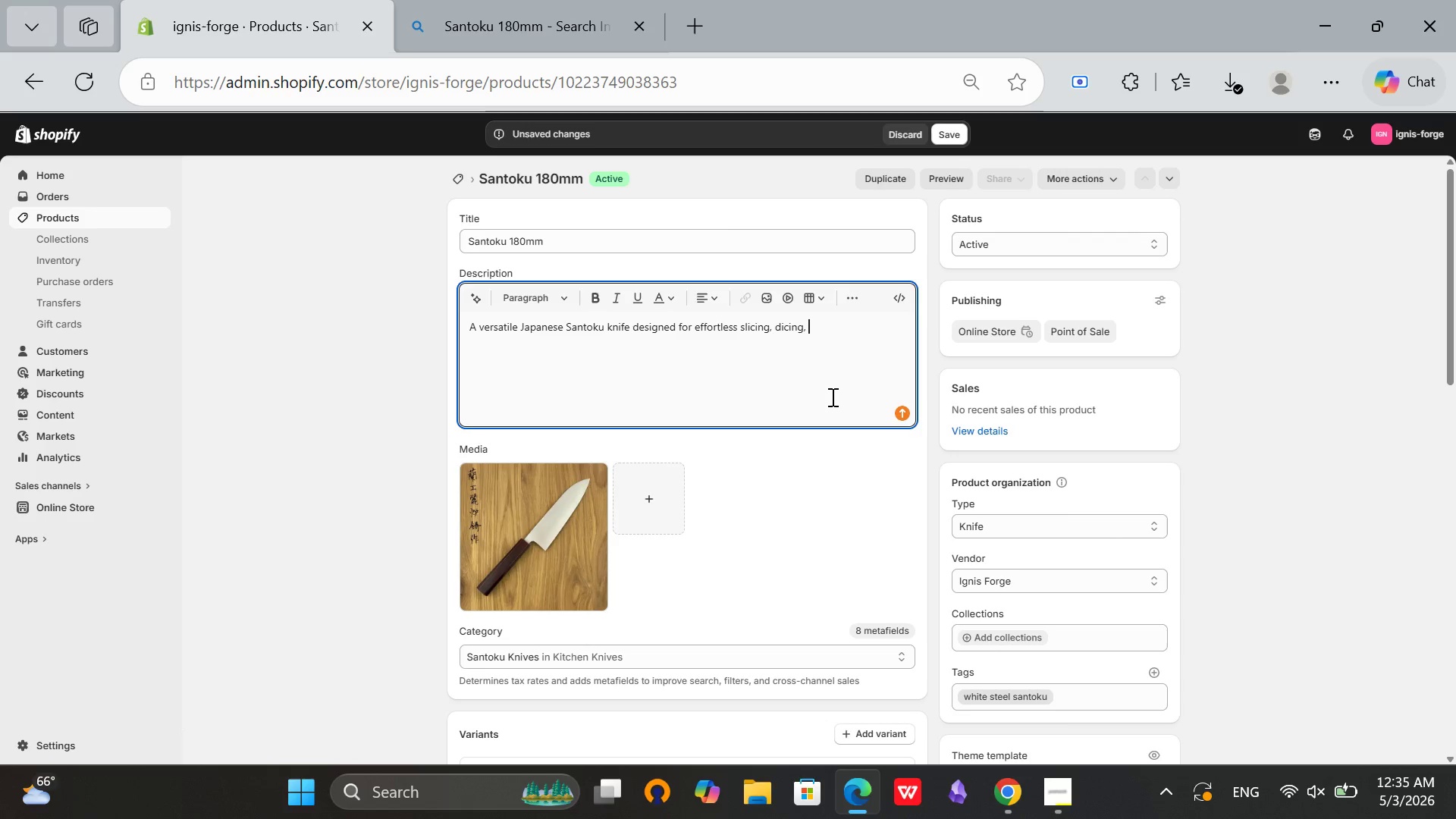 
hold_key(key=Backspace, duration=1.5)
 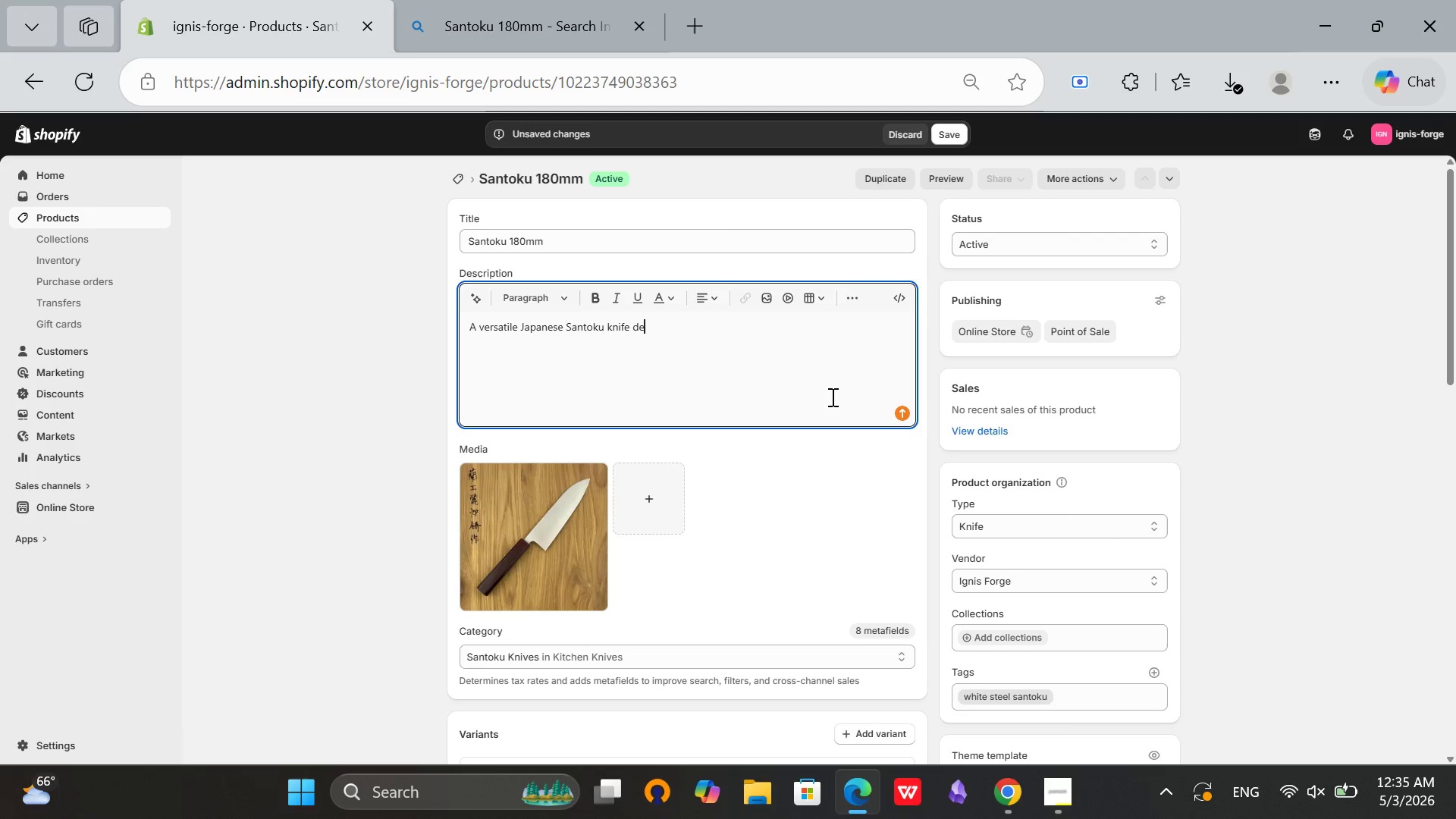 
hold_key(key=Backspace, duration=1.06)
 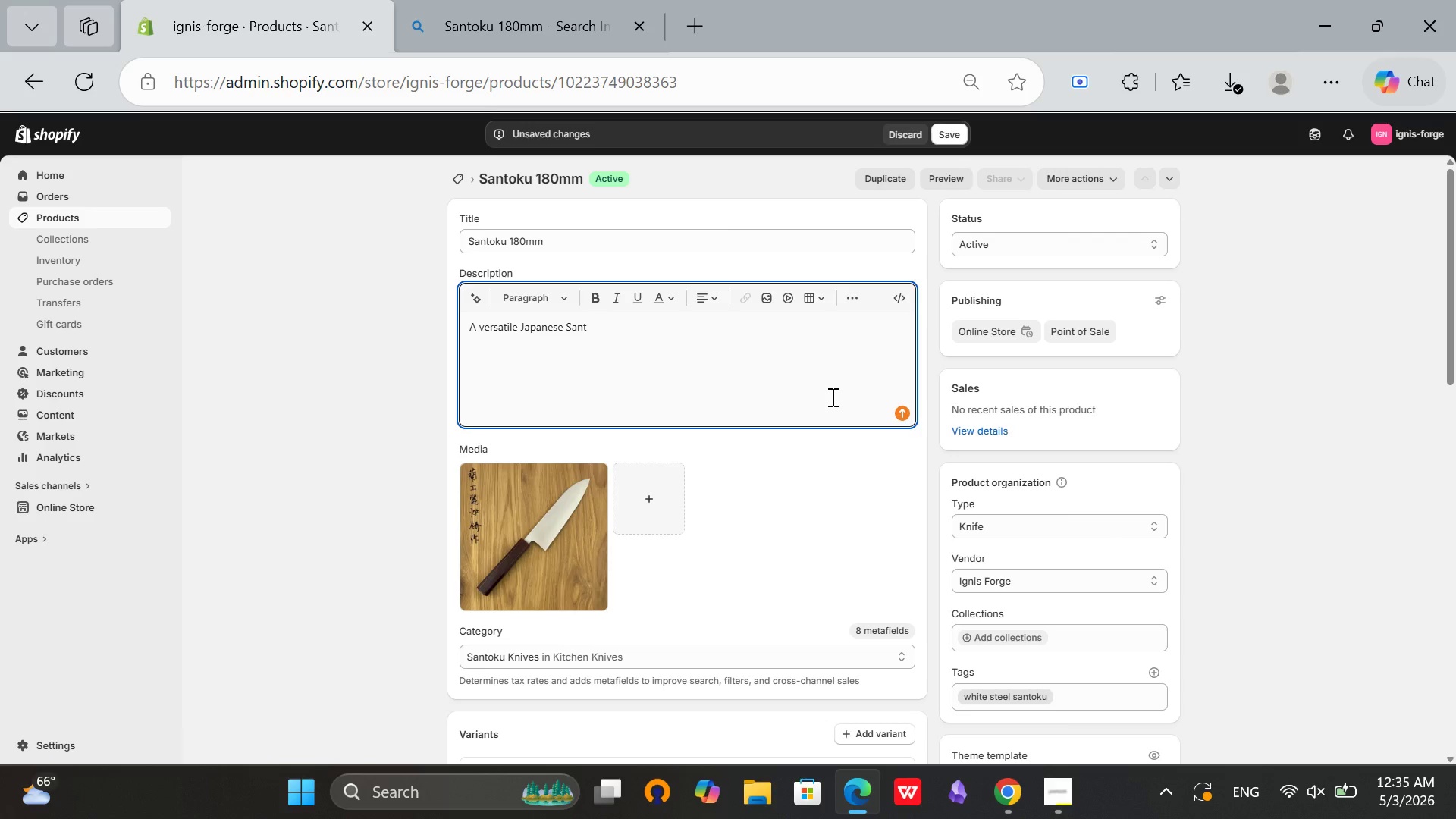 
hold_key(key=Backspace, duration=15.69)
 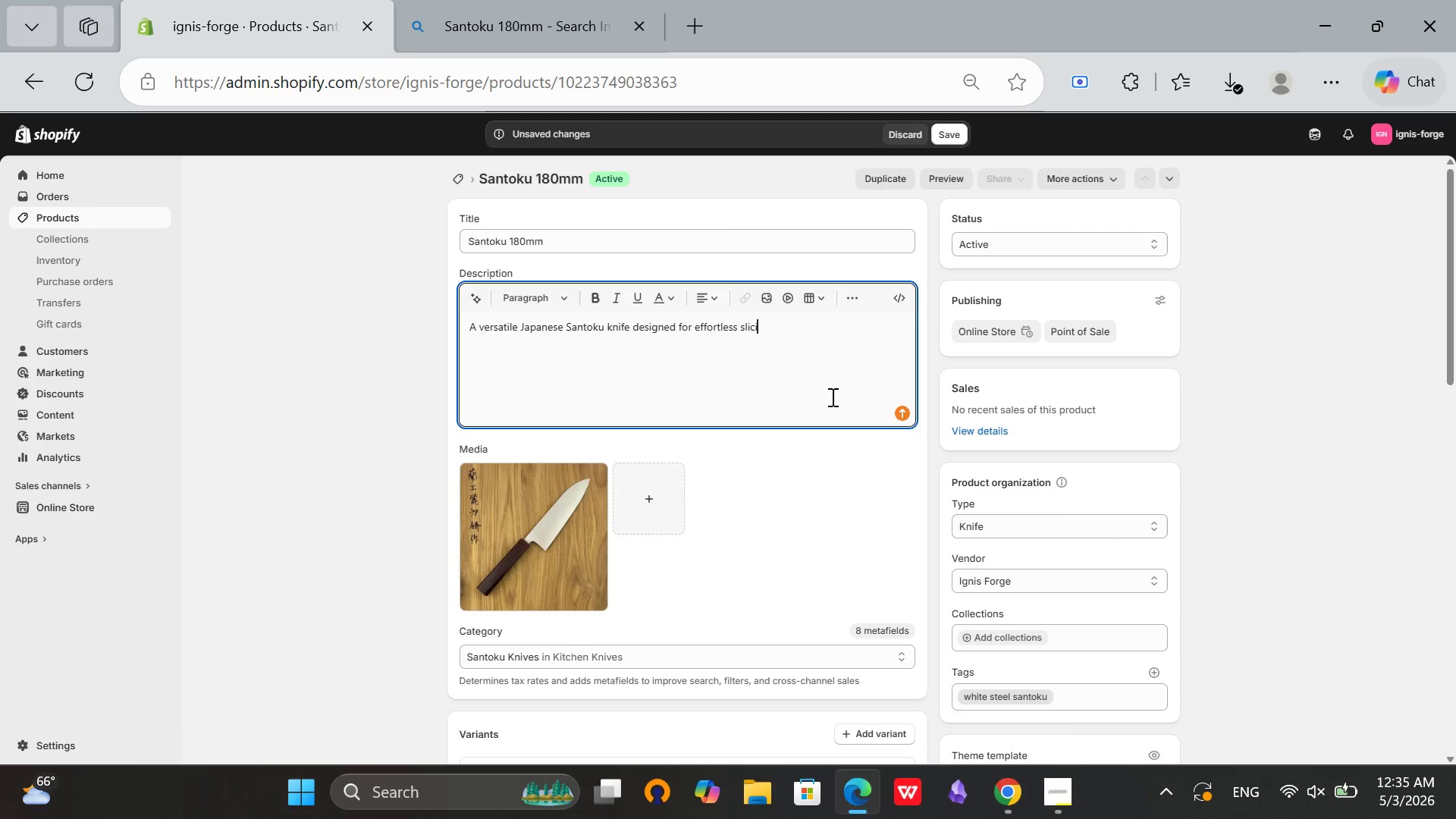 
type(oku knife designed for effortless slivcing, dicing, and chopping. The )
 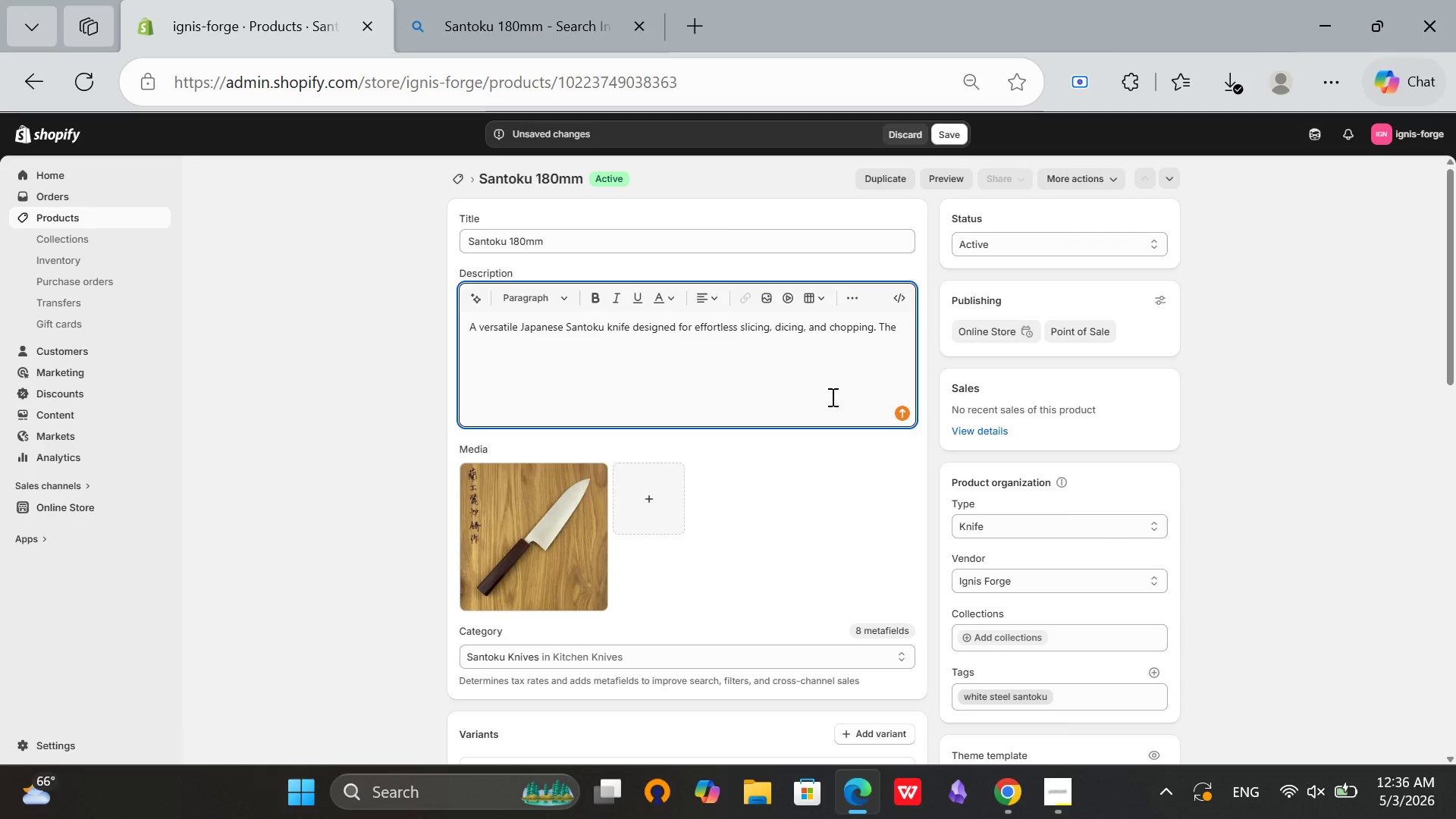 
wait(19.66)
 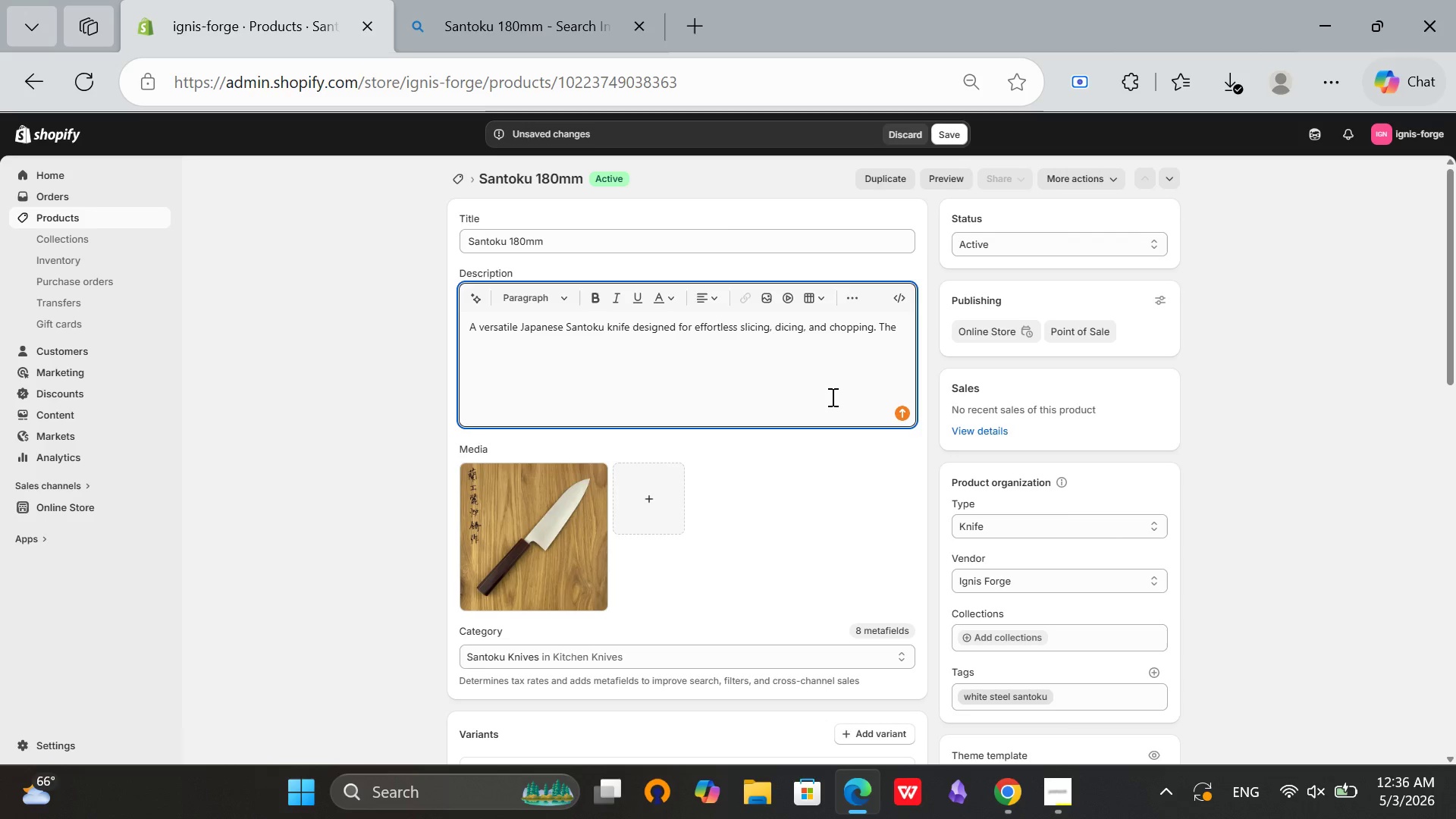 
type(17)
key(Backspace)
type(80mm blade)
 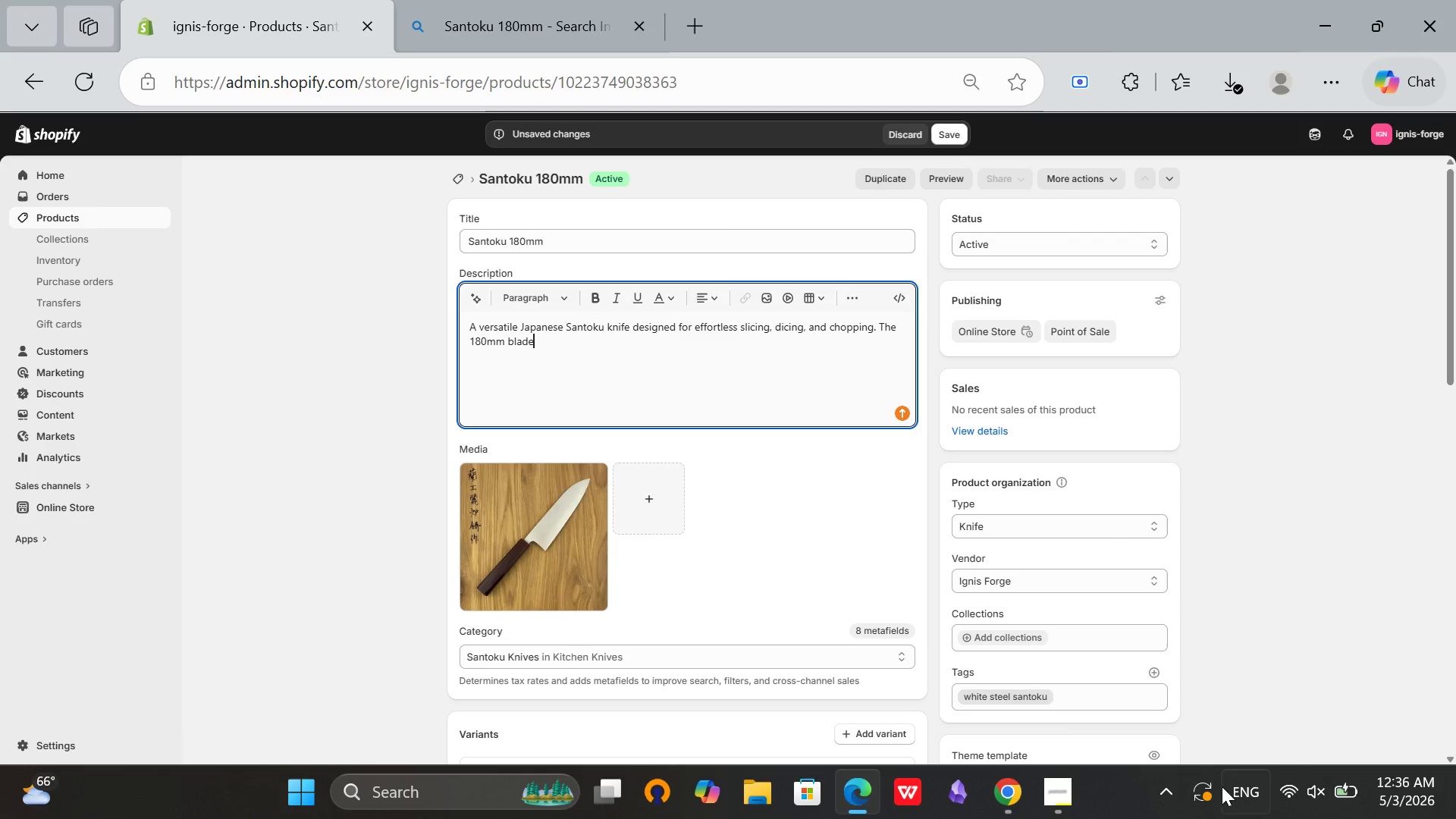 
left_click([1080, 800])